 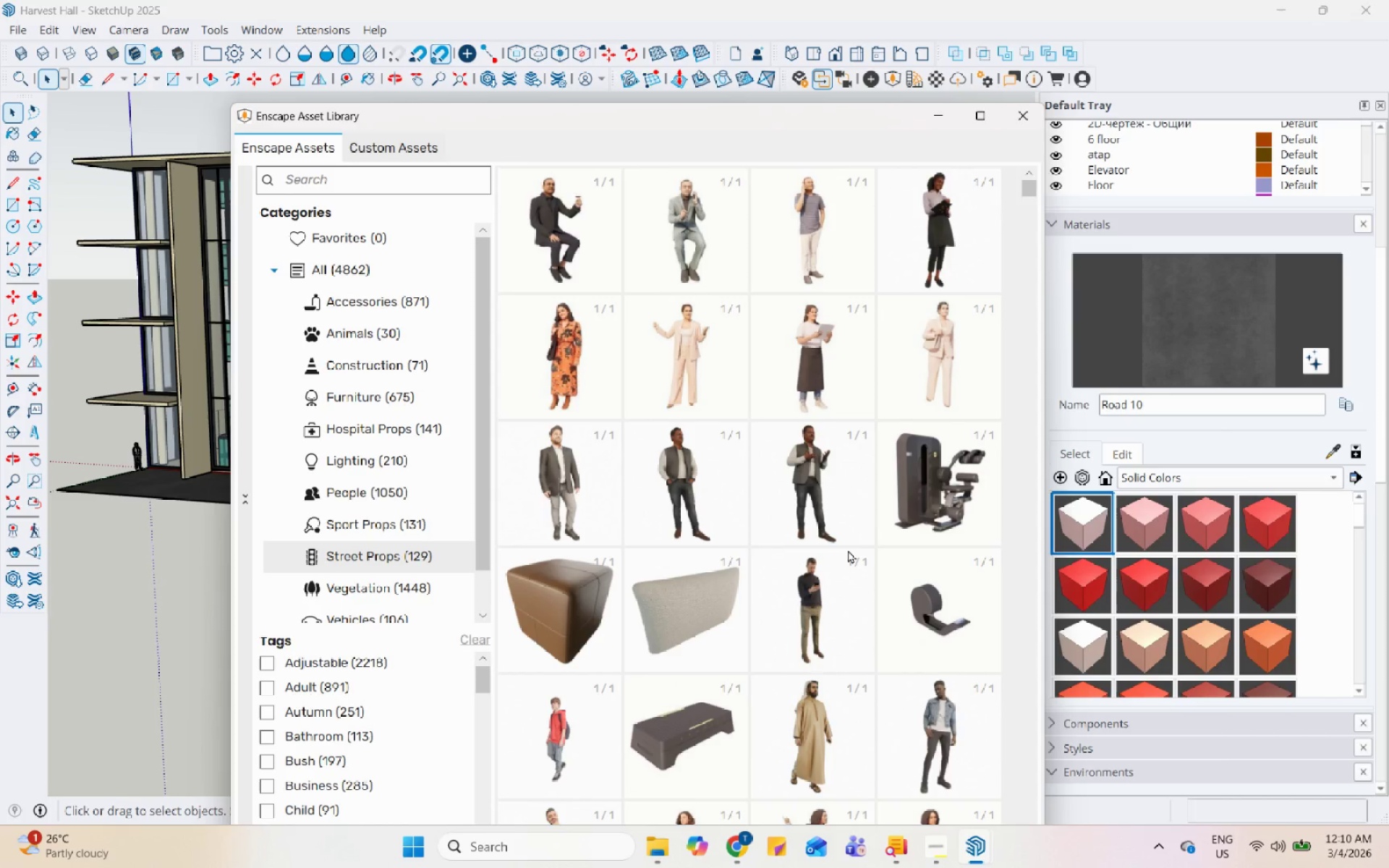 
scroll: coordinate [919, 511], scroll_direction: down, amount: 22.0
 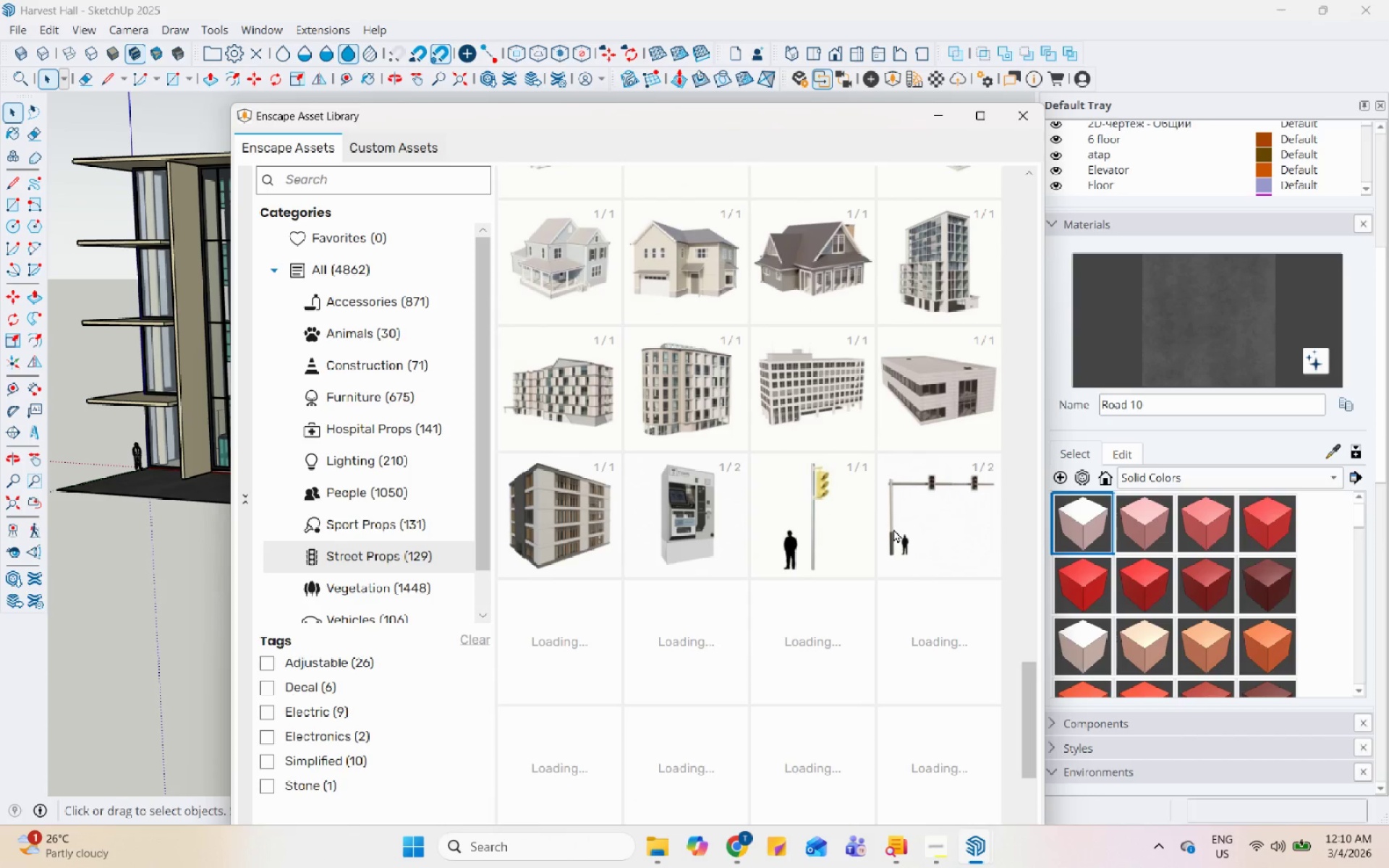 
left_click([893, 529])
 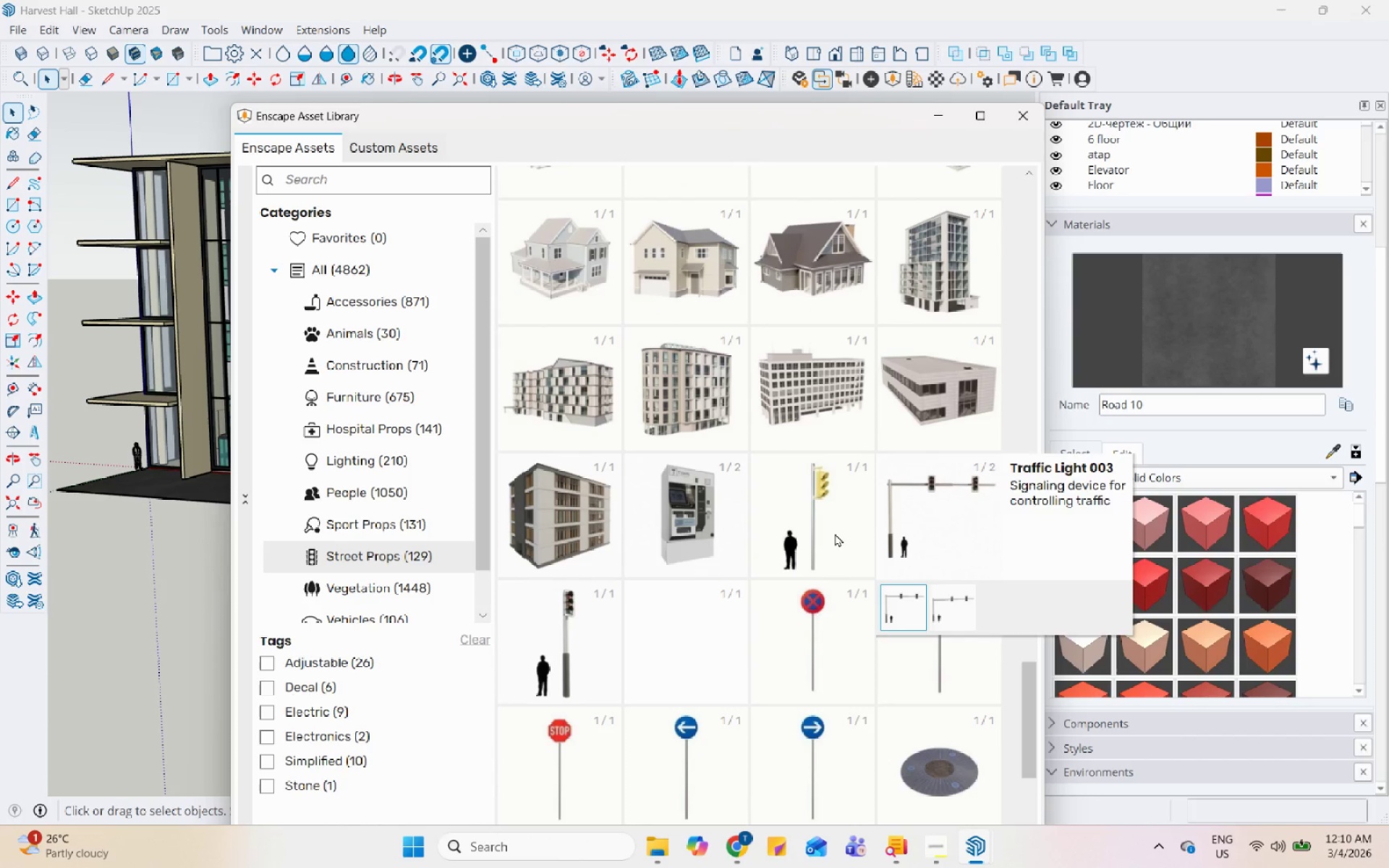 
double_click([828, 534])
 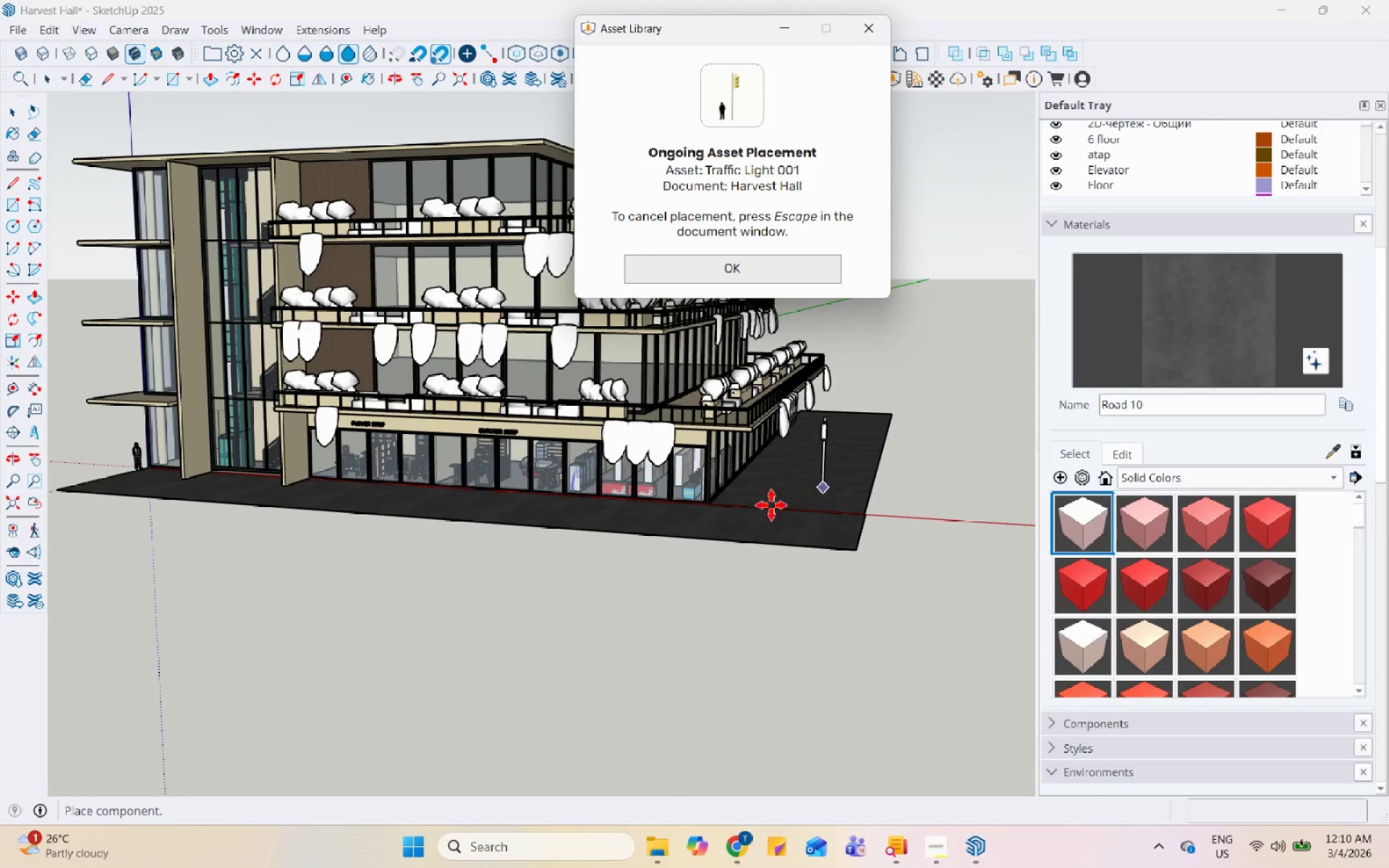 
scroll: coordinate [783, 508], scroll_direction: up, amount: 6.0
 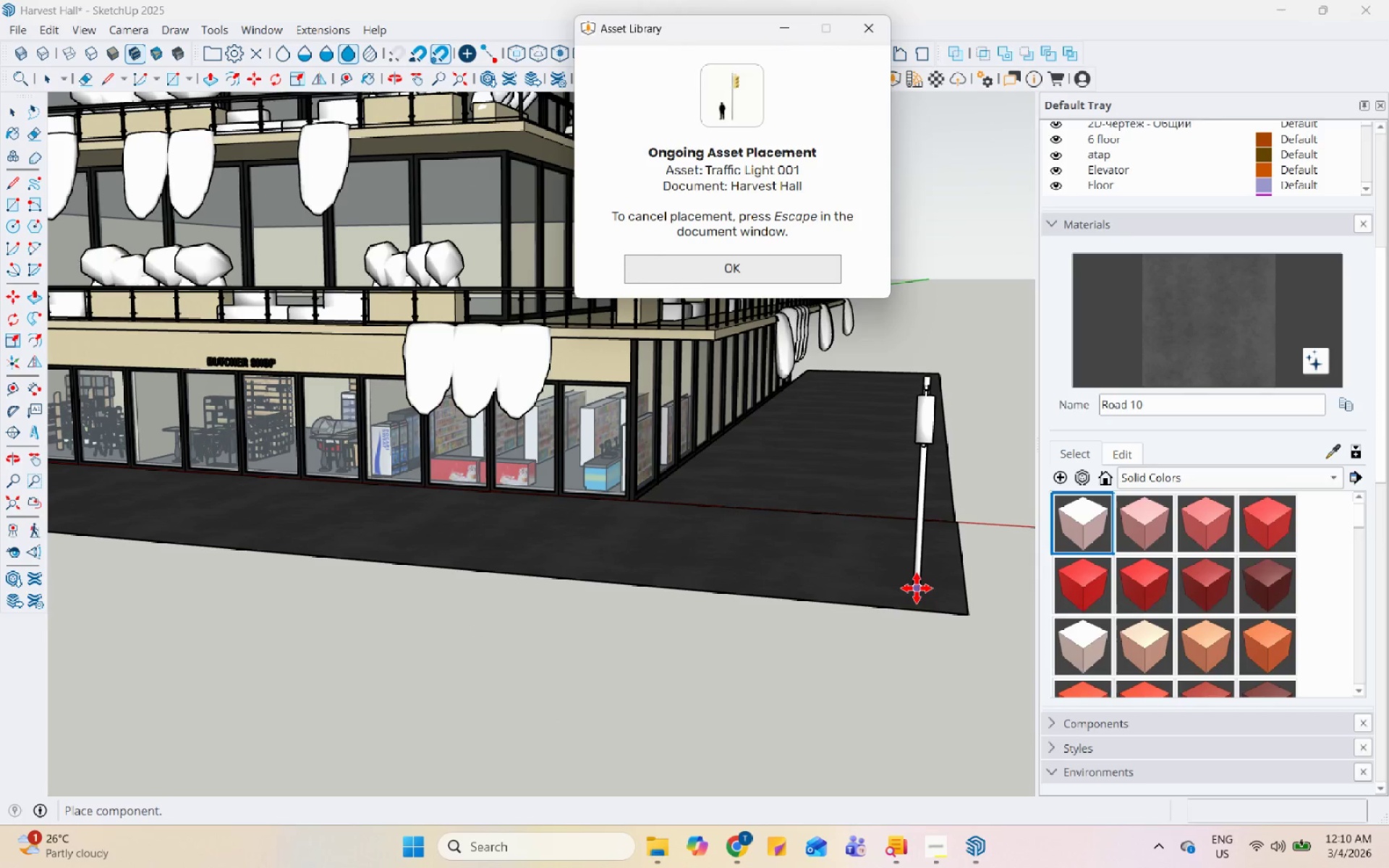 
left_click([916, 587])
 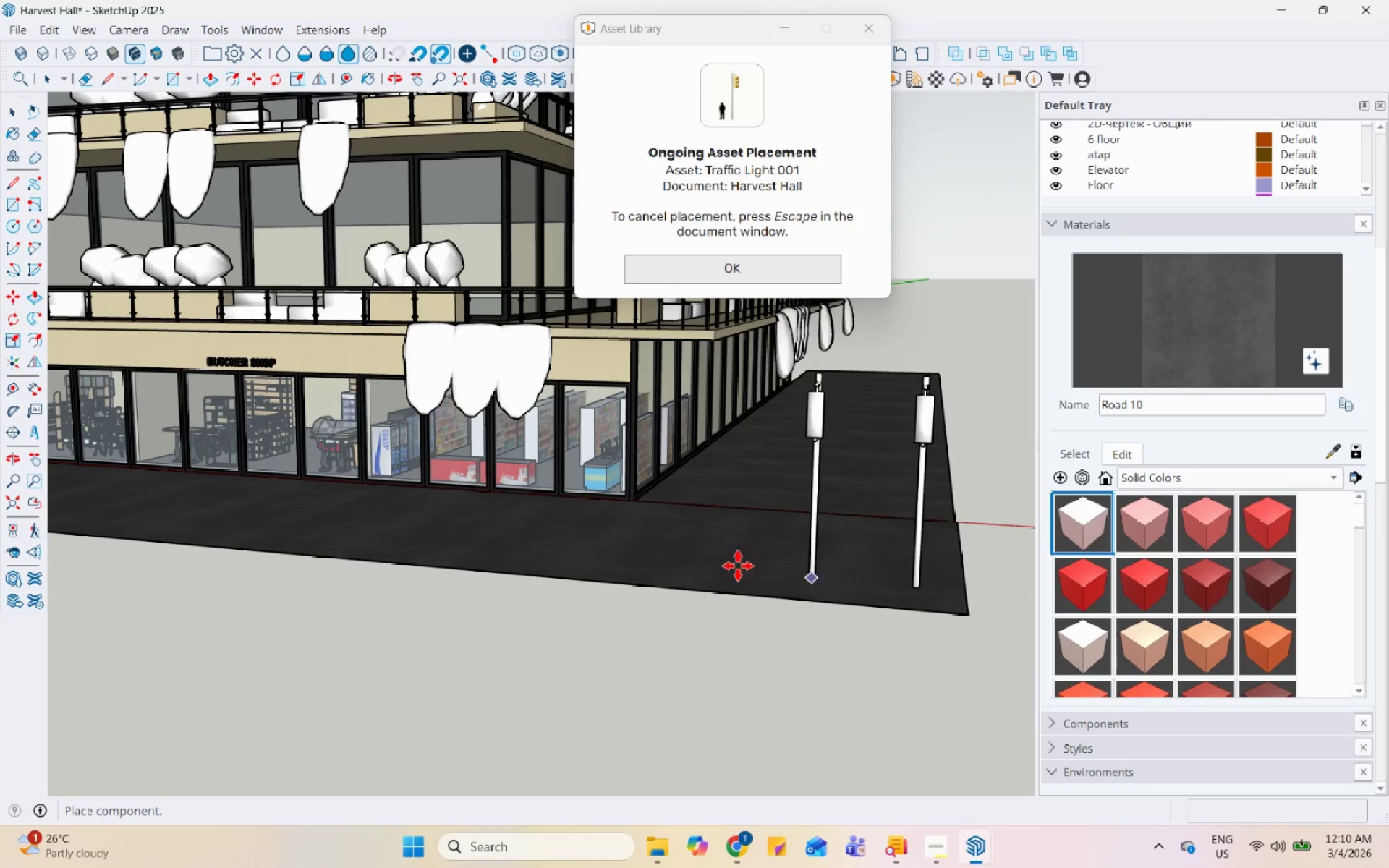 
scroll: coordinate [668, 563], scroll_direction: down, amount: 7.0
 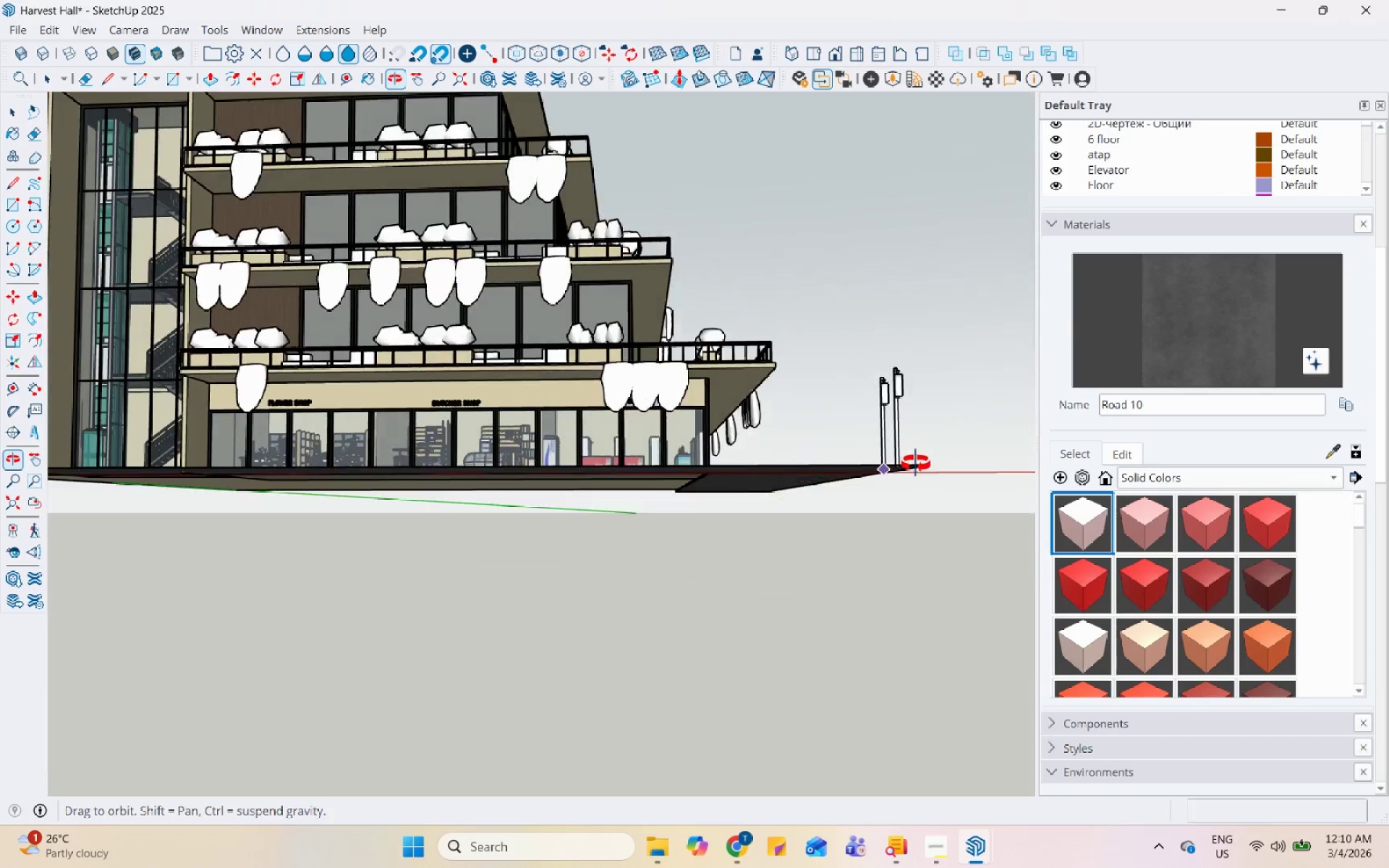 
scroll: coordinate [880, 469], scroll_direction: up, amount: 2.0
 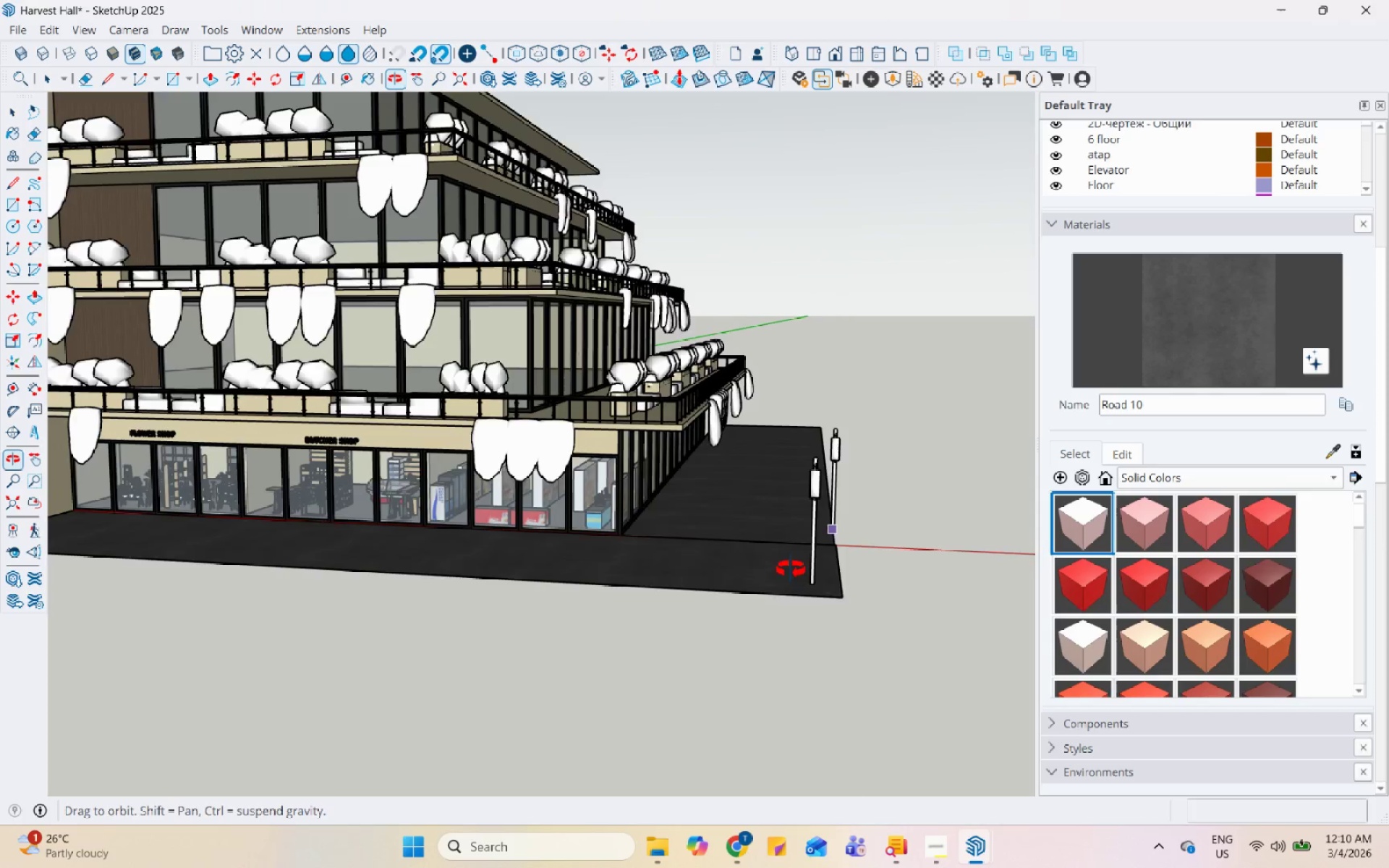 
key(Escape)
 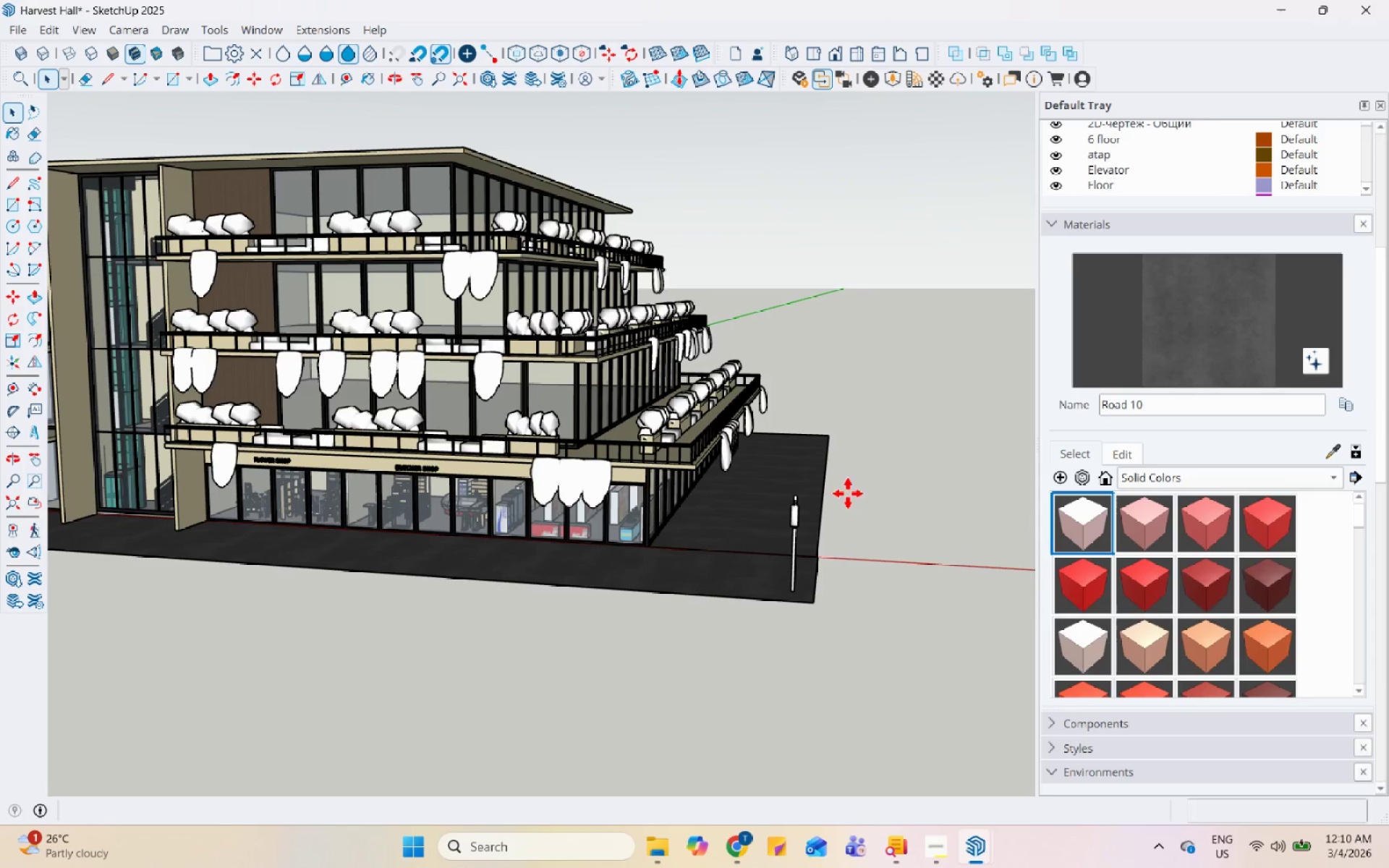 
scroll: coordinate [791, 557], scroll_direction: down, amount: 3.0
 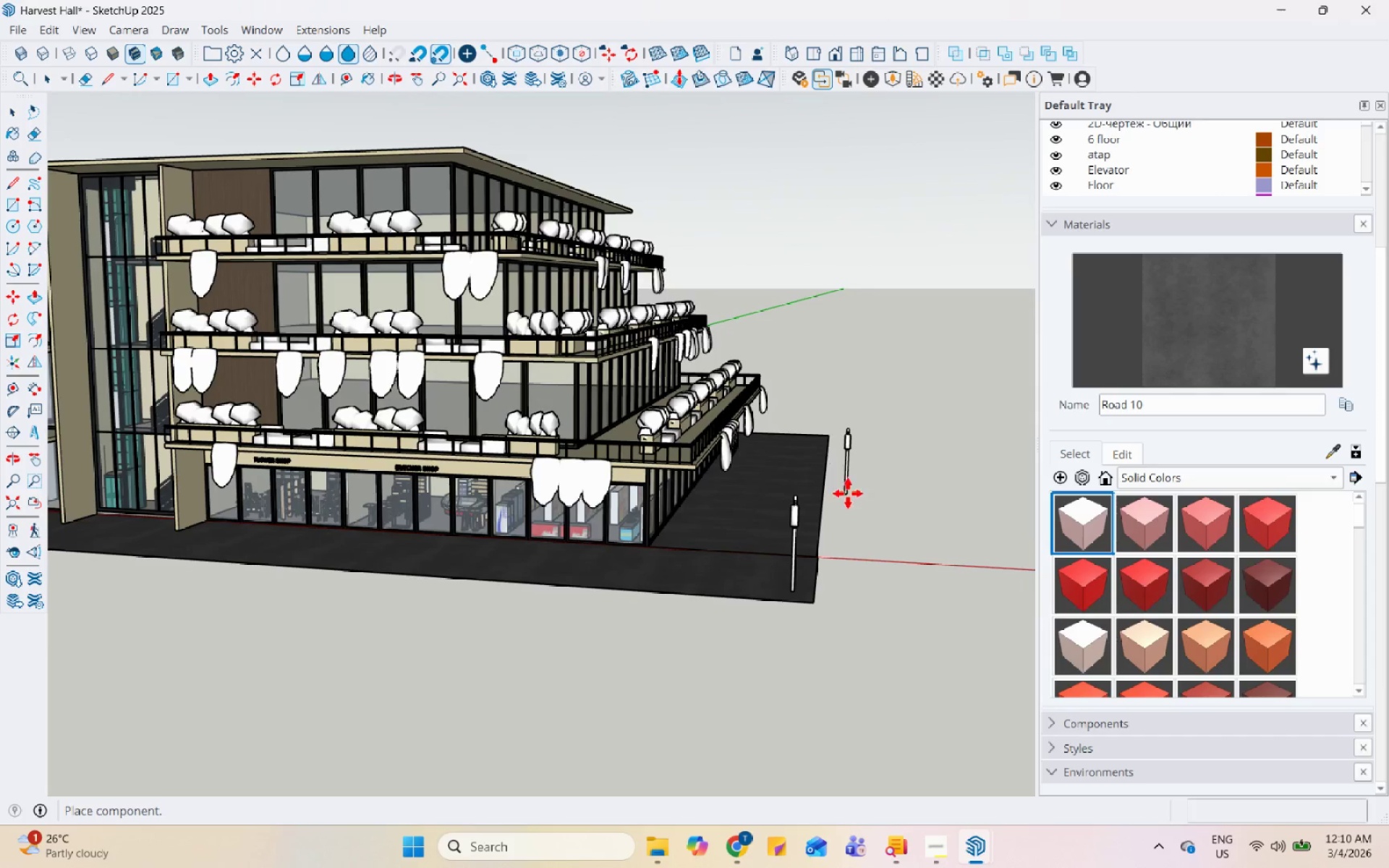 
key(Escape)
 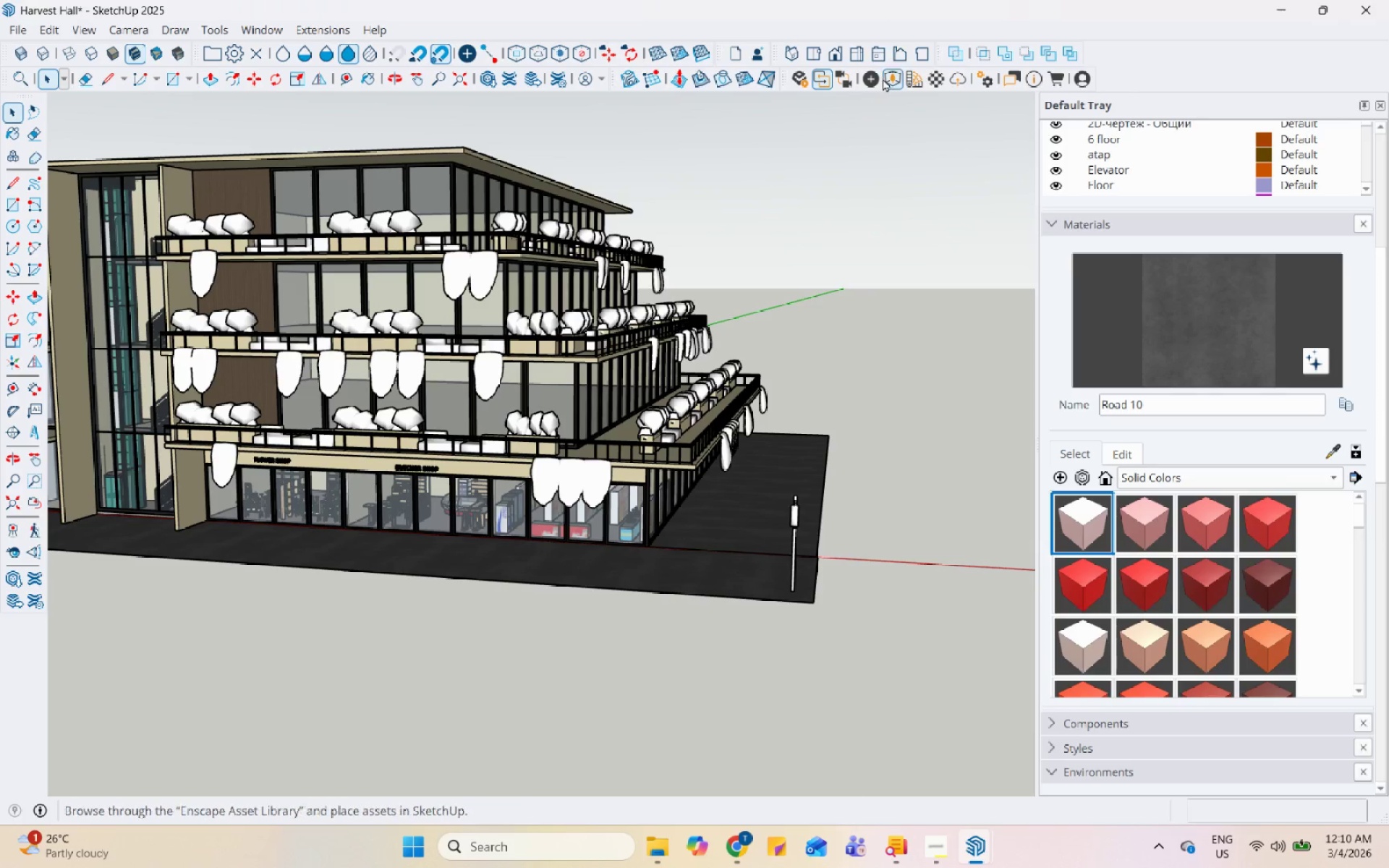 
left_click([888, 78])
 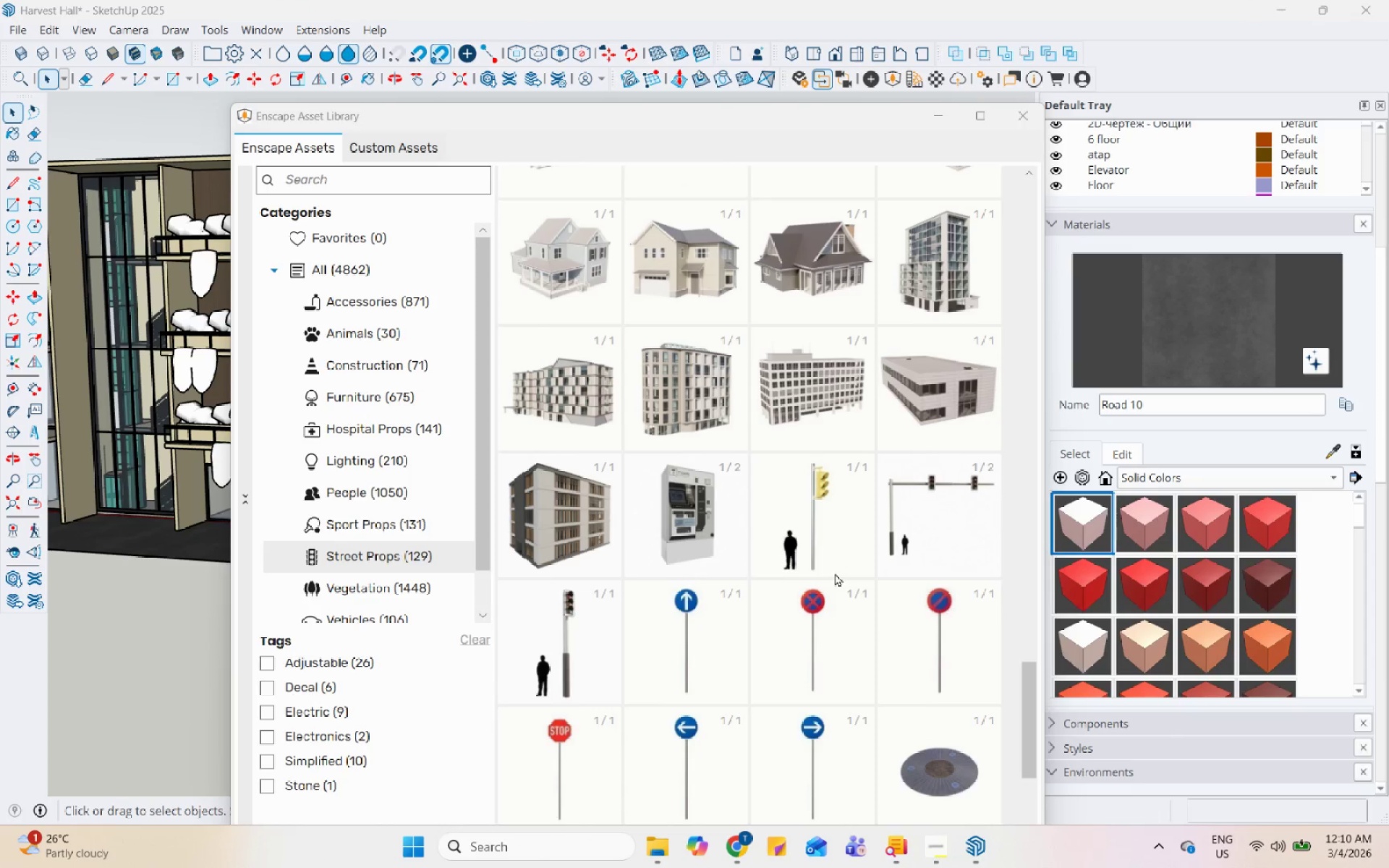 
scroll: coordinate [773, 607], scroll_direction: down, amount: 3.0
 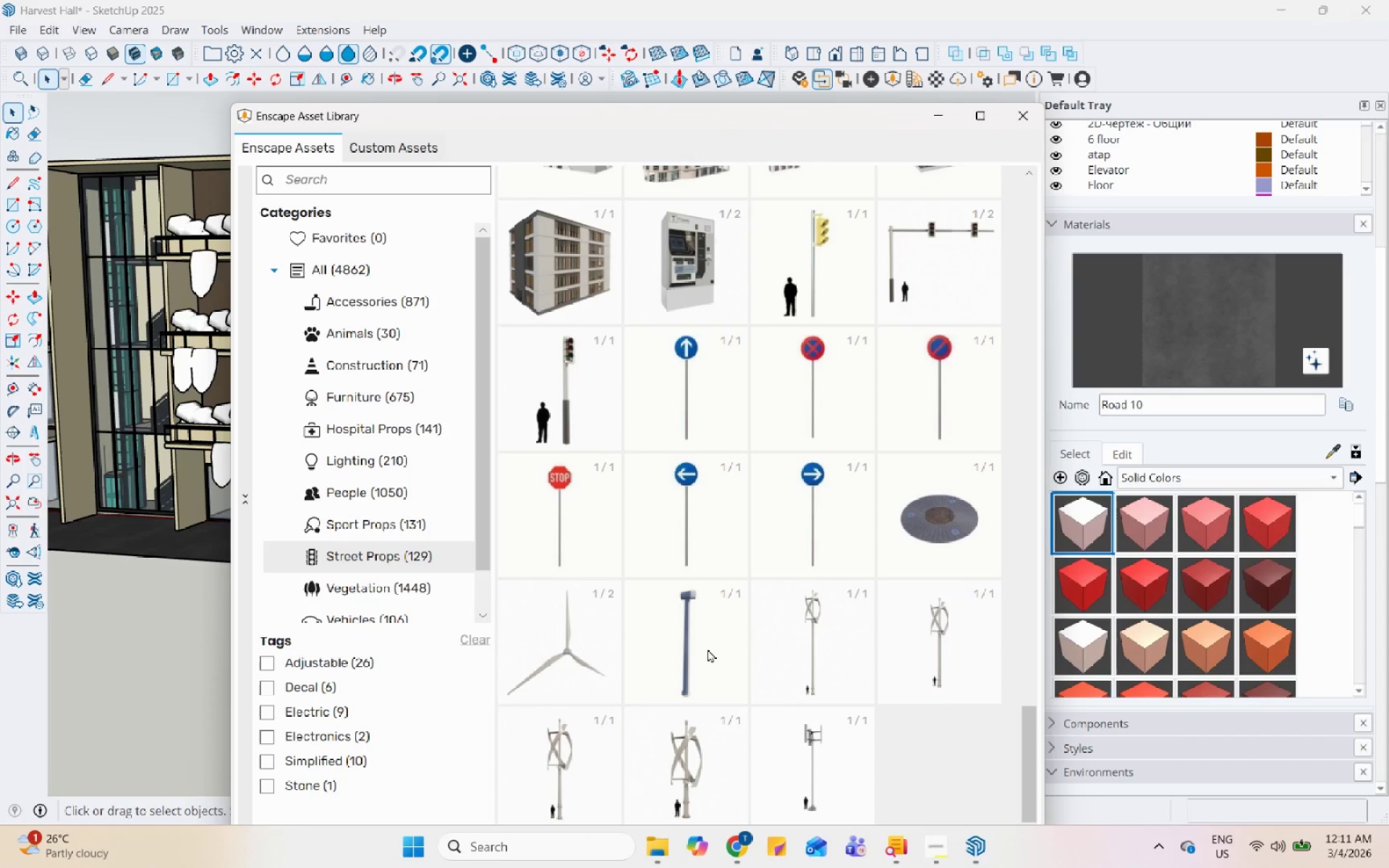 
scroll: coordinate [643, 593], scroll_direction: up, amount: 14.0
 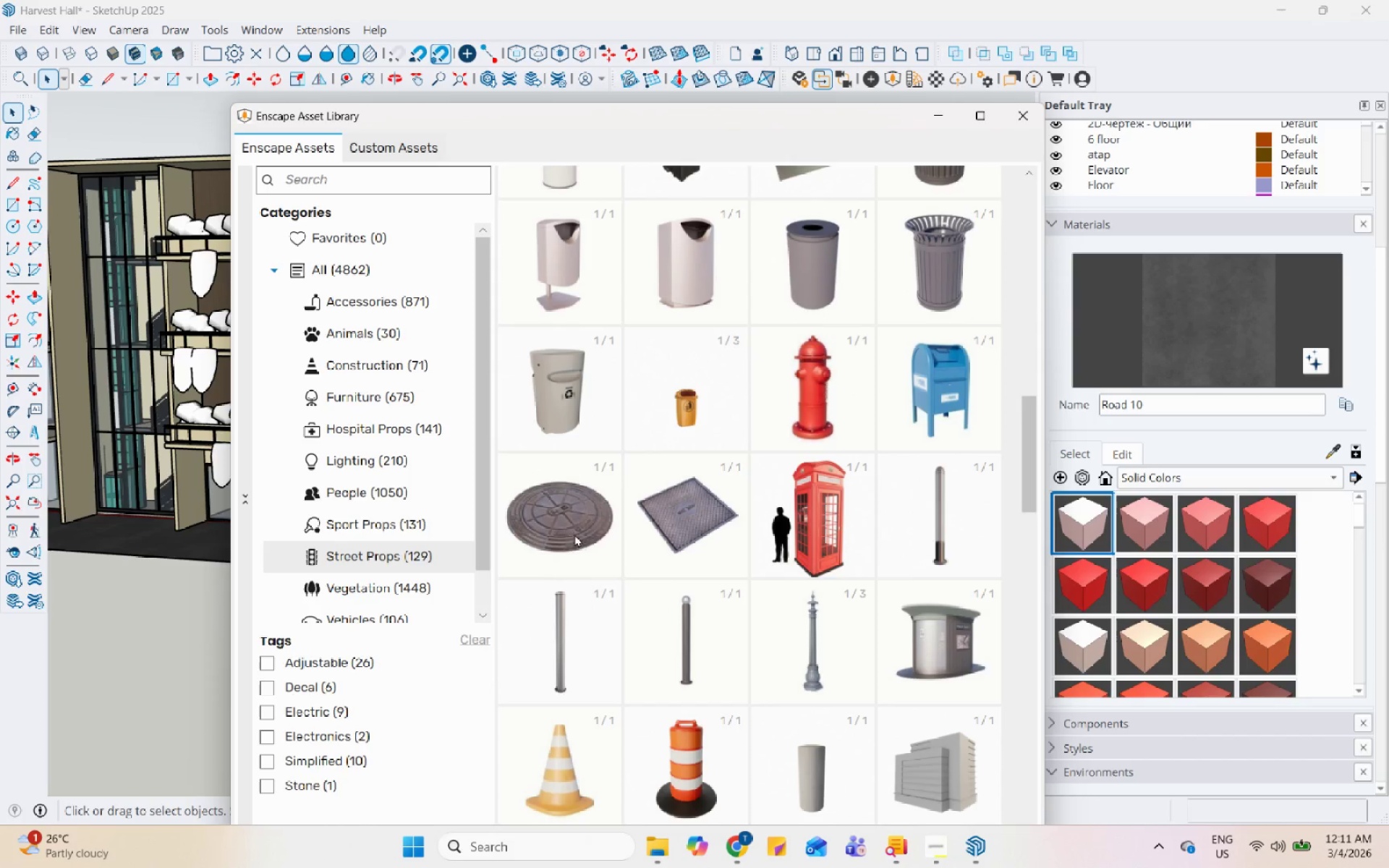 
double_click([573, 537])
 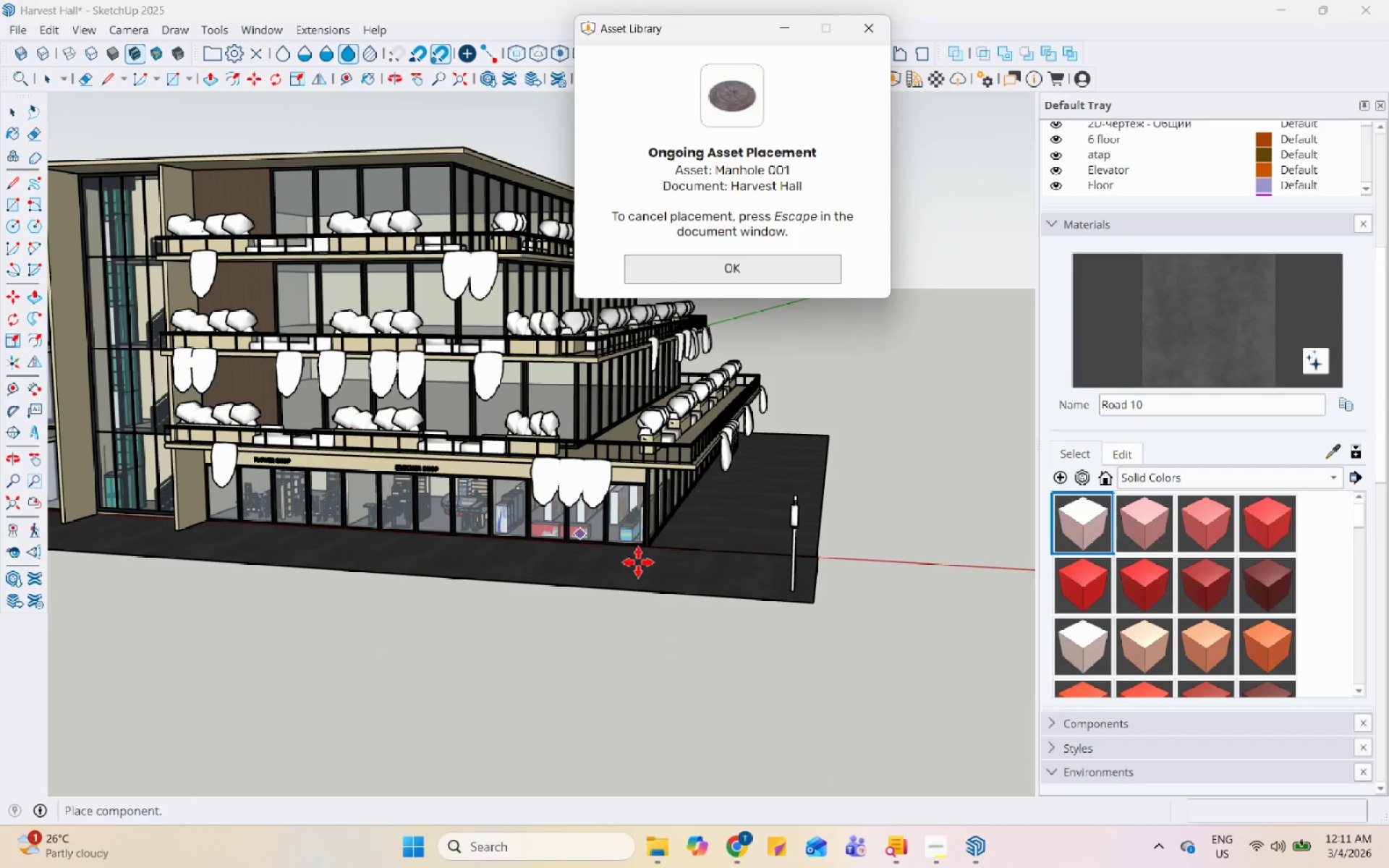 
scroll: coordinate [633, 615], scroll_direction: up, amount: 10.0
 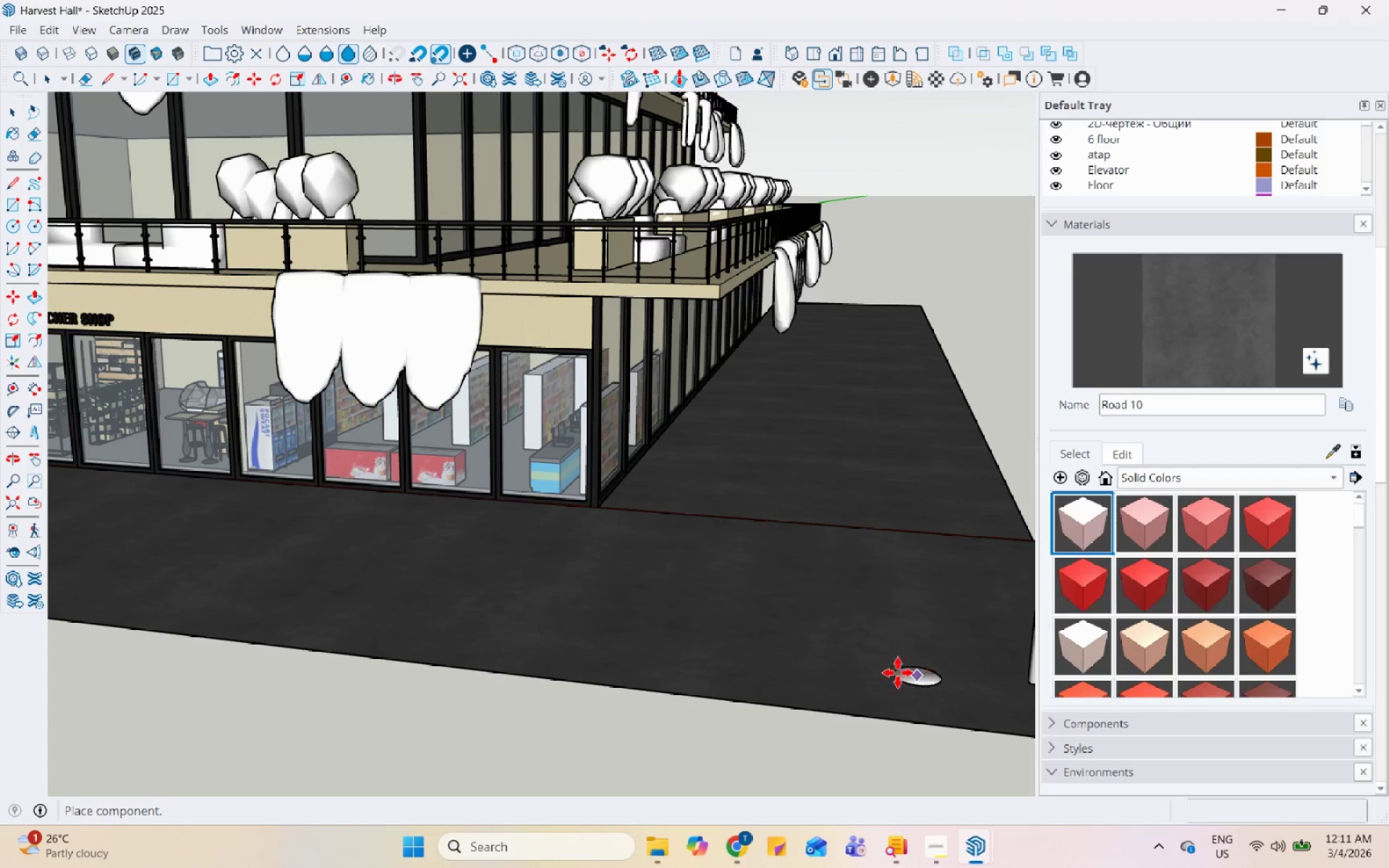 
scroll: coordinate [815, 667], scroll_direction: down, amount: 2.0
 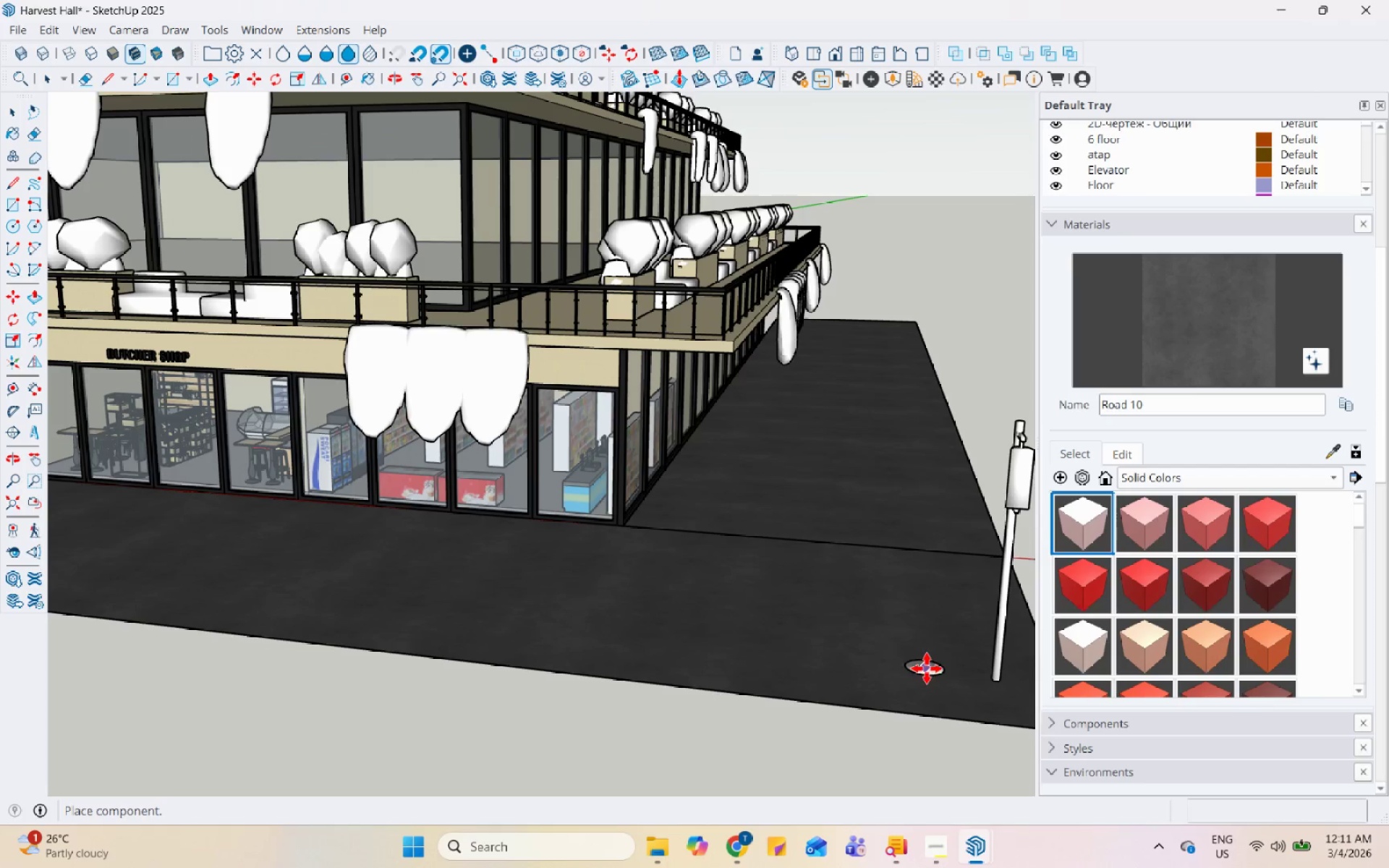 
left_click([938, 672])
 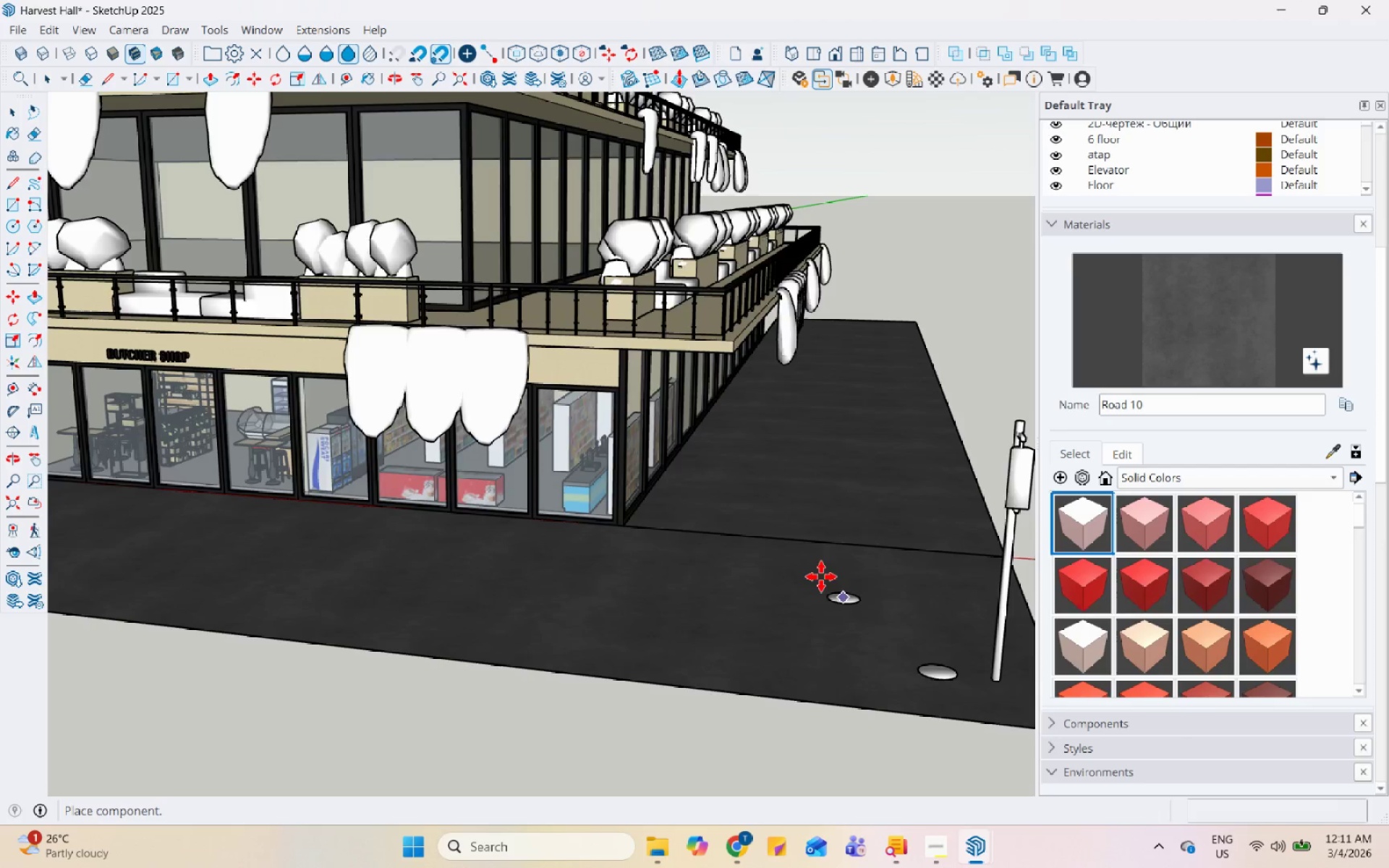 
key(Escape)
 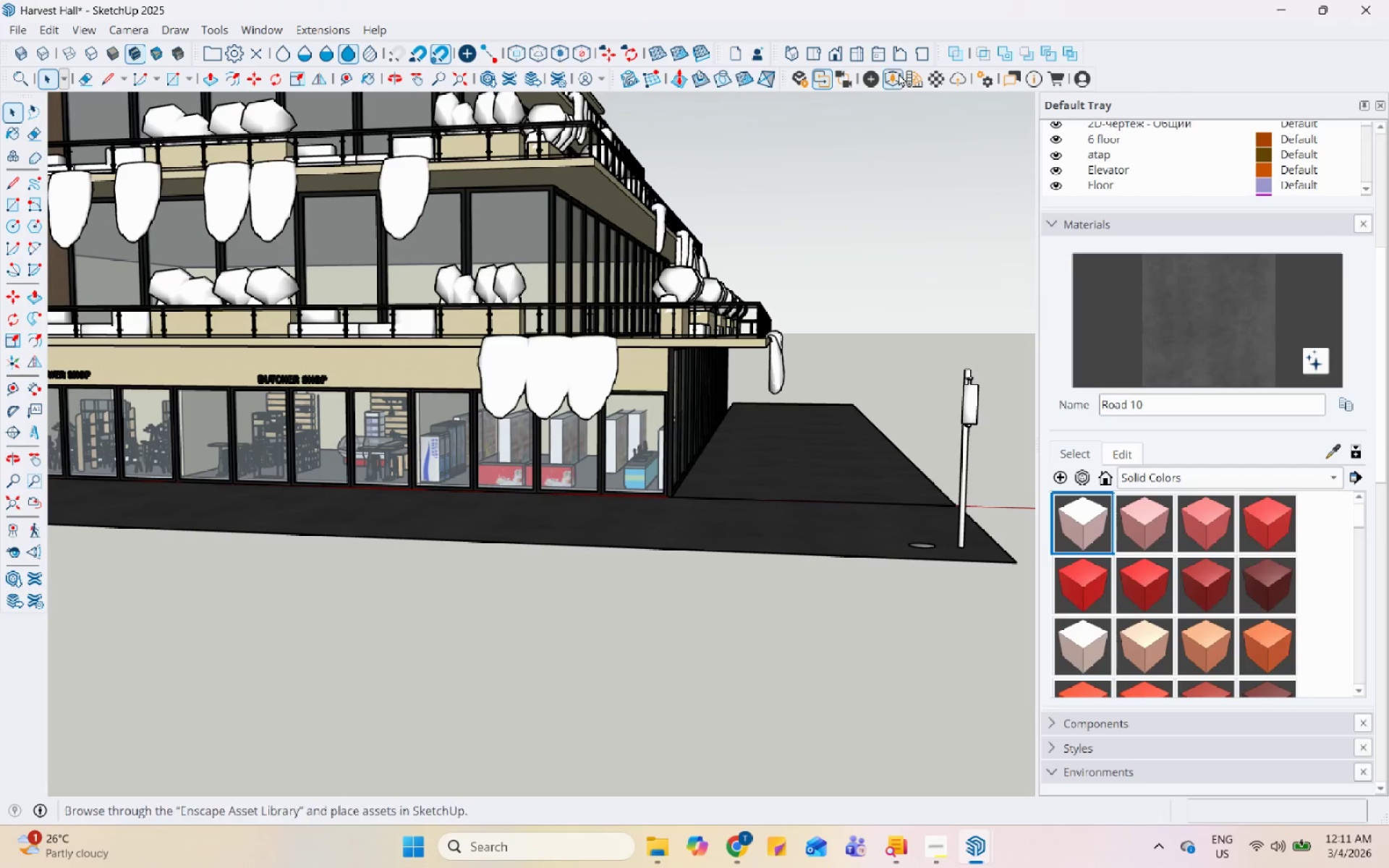 
scroll: coordinate [885, 548], scroll_direction: down, amount: 3.0
 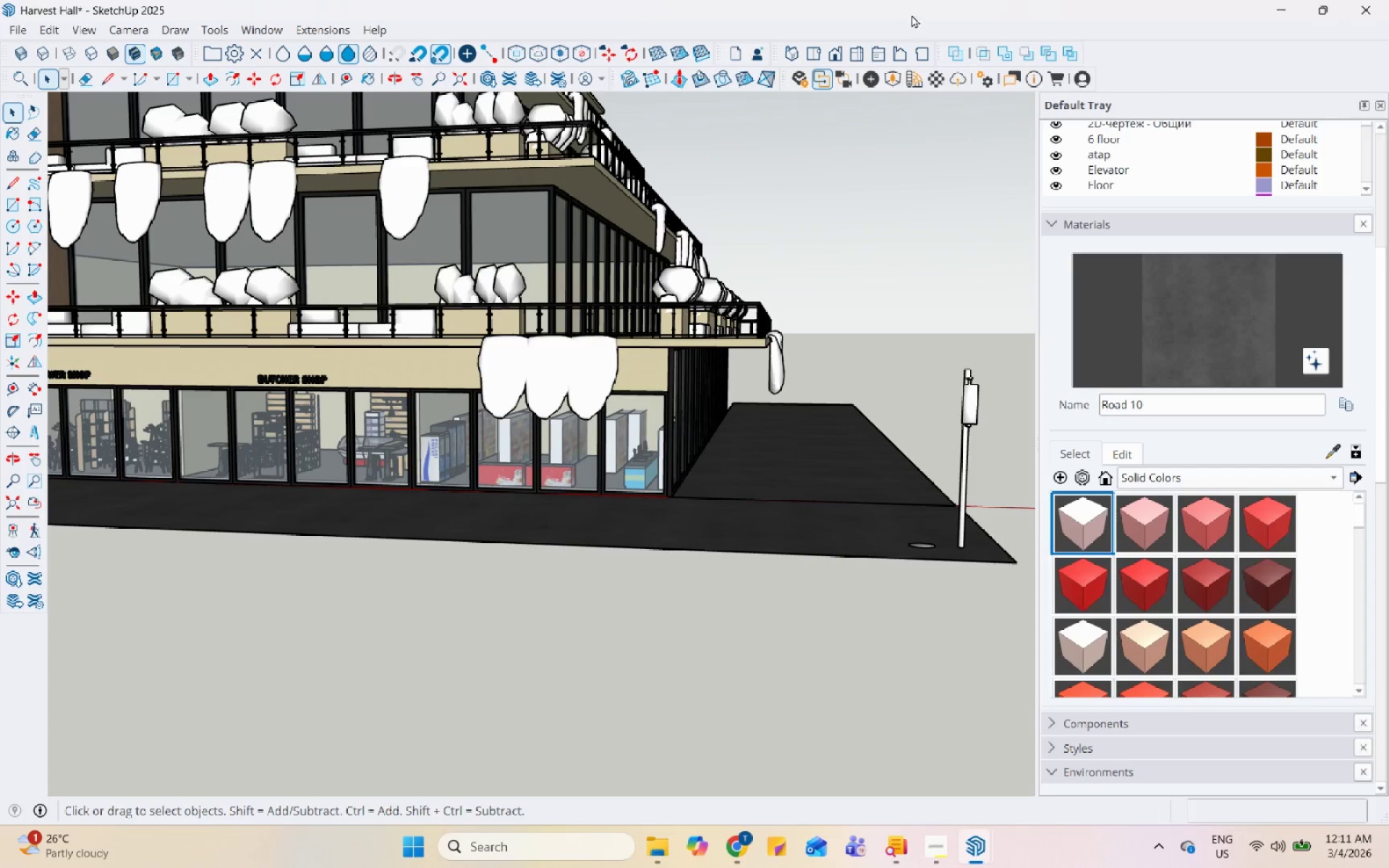 
left_click([898, 85])
 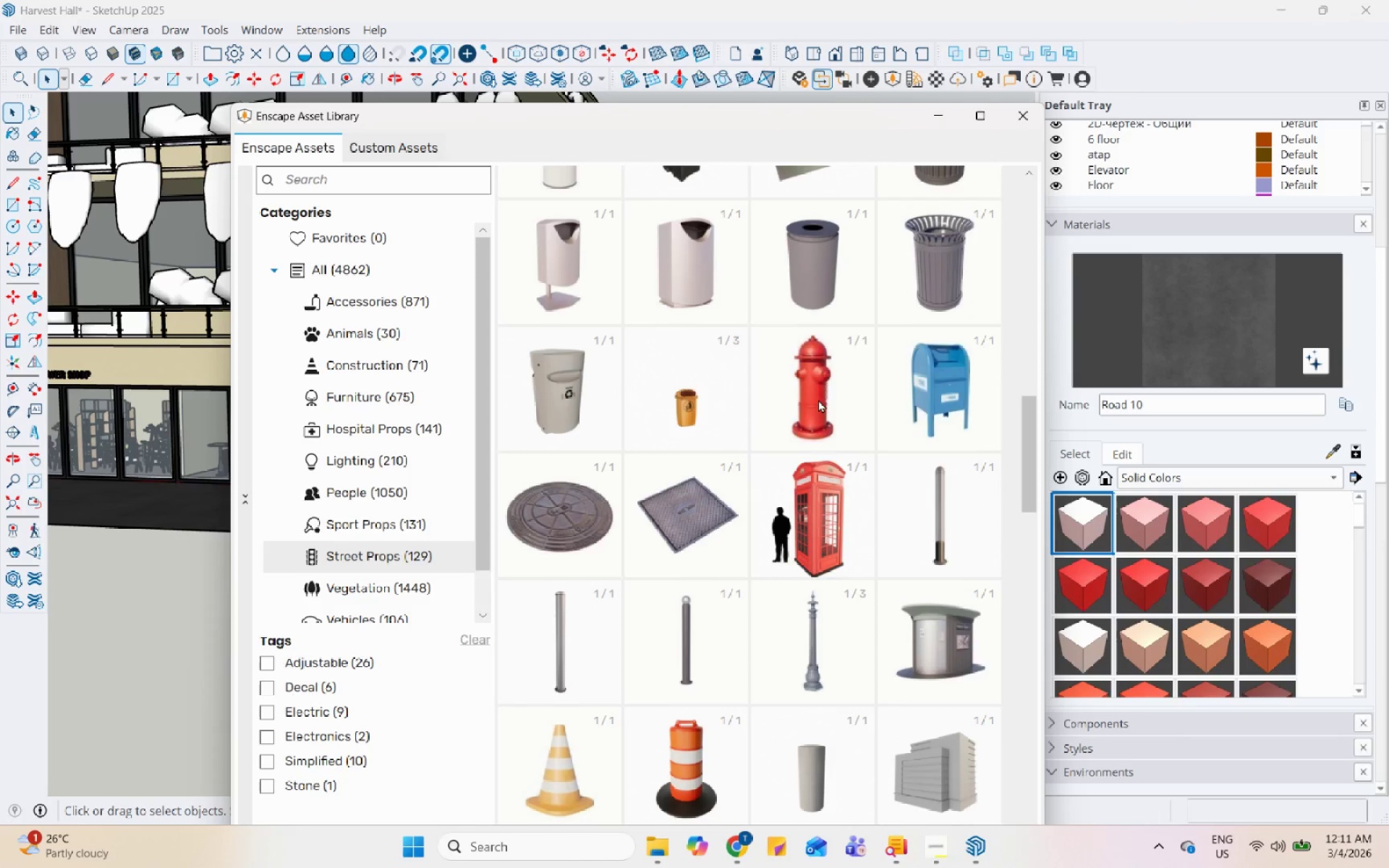 
double_click([818, 399])
 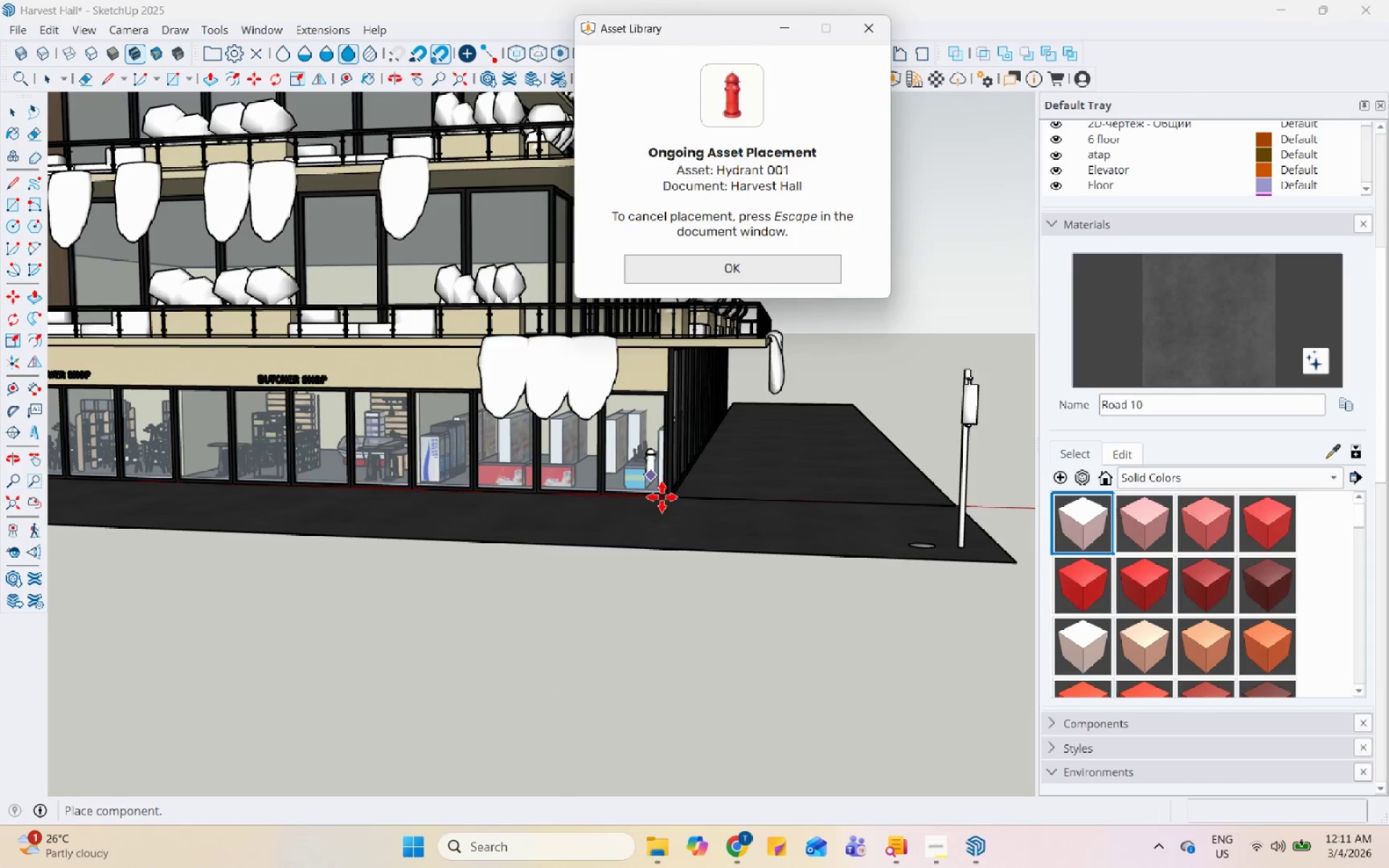 
scroll: coordinate [279, 597], scroll_direction: up, amount: 2.0
 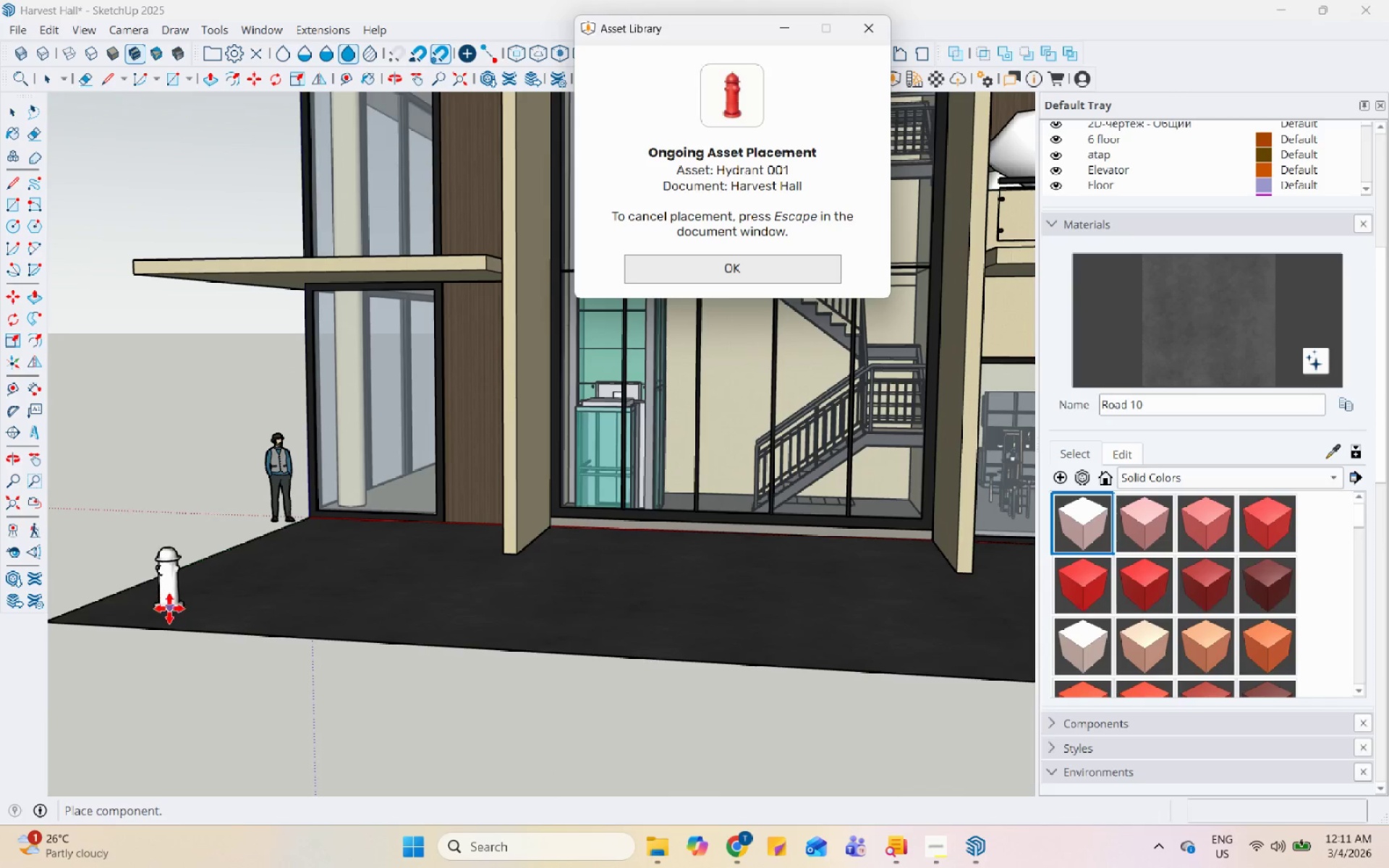 
left_click([164, 611])
 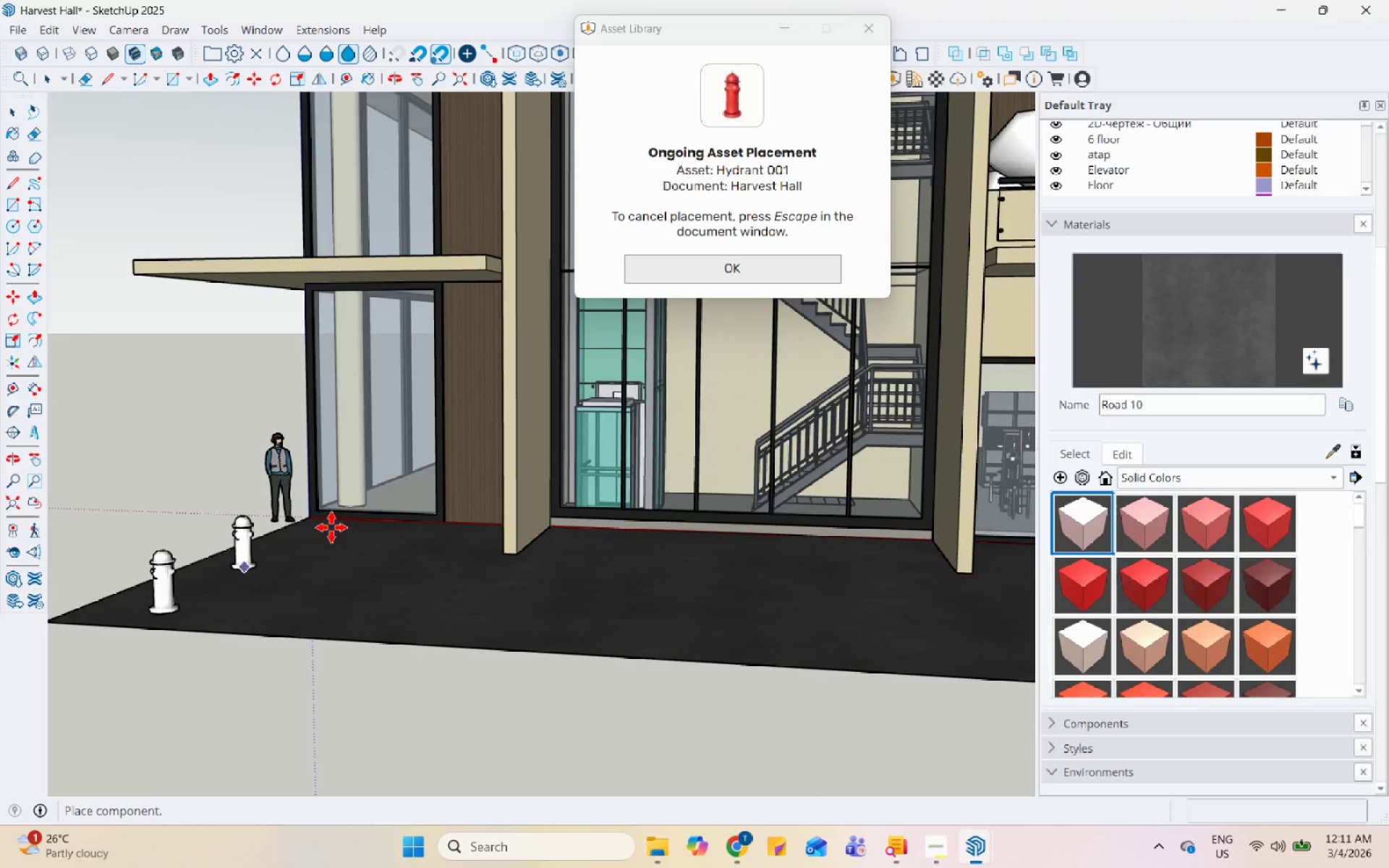 
scroll: coordinate [362, 554], scroll_direction: down, amount: 7.0
 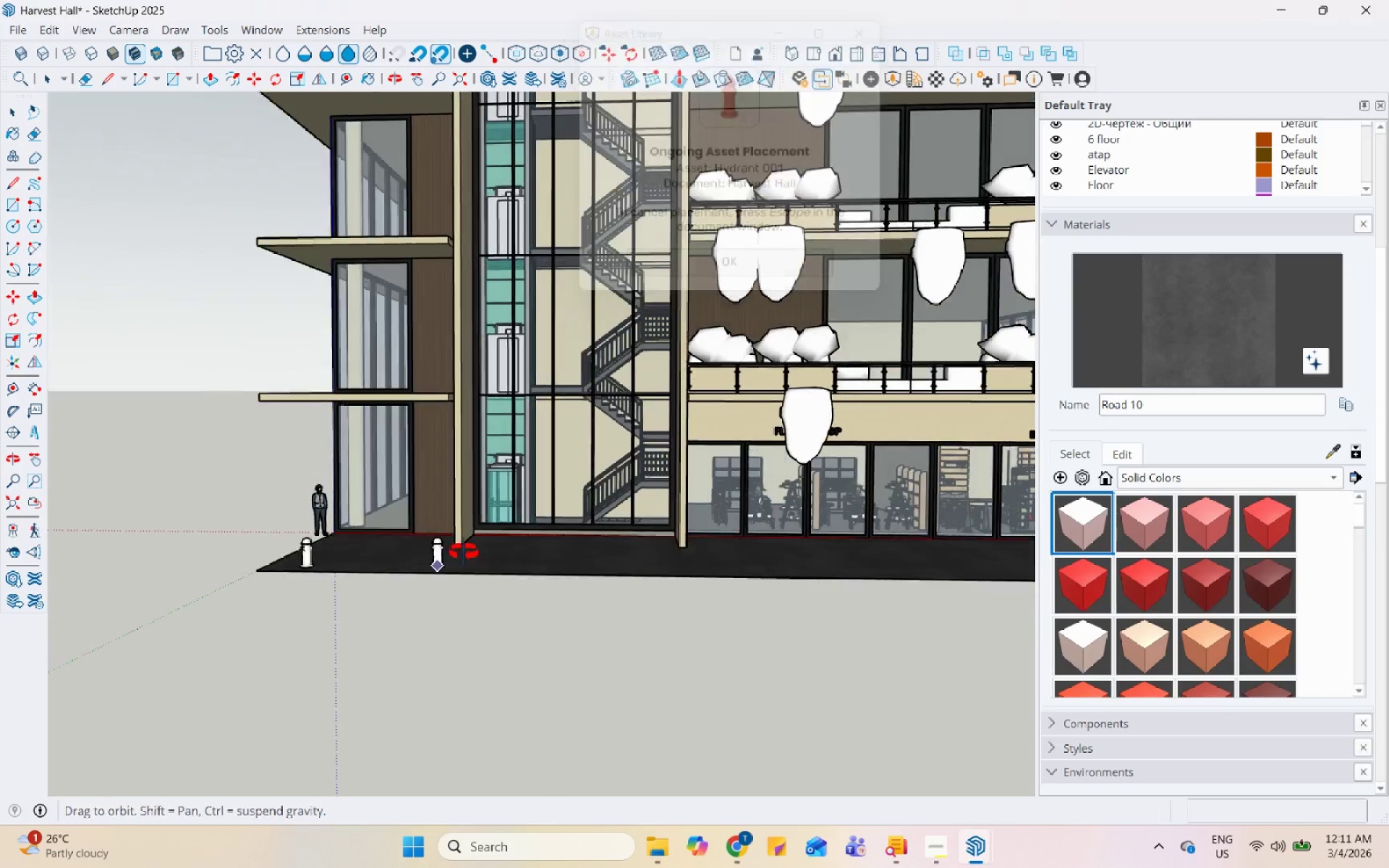 
key(Space)
 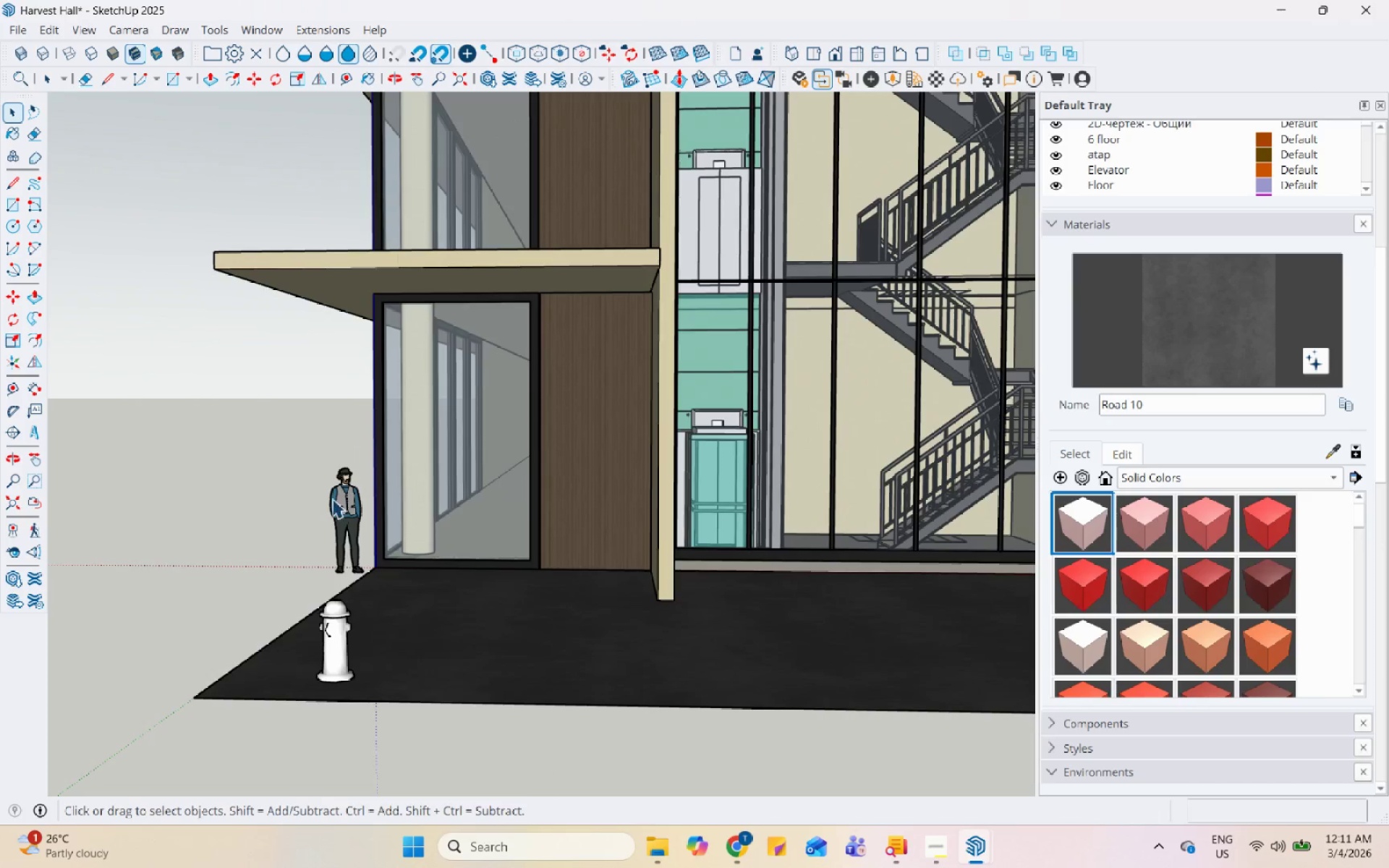 
left_click([332, 498])
 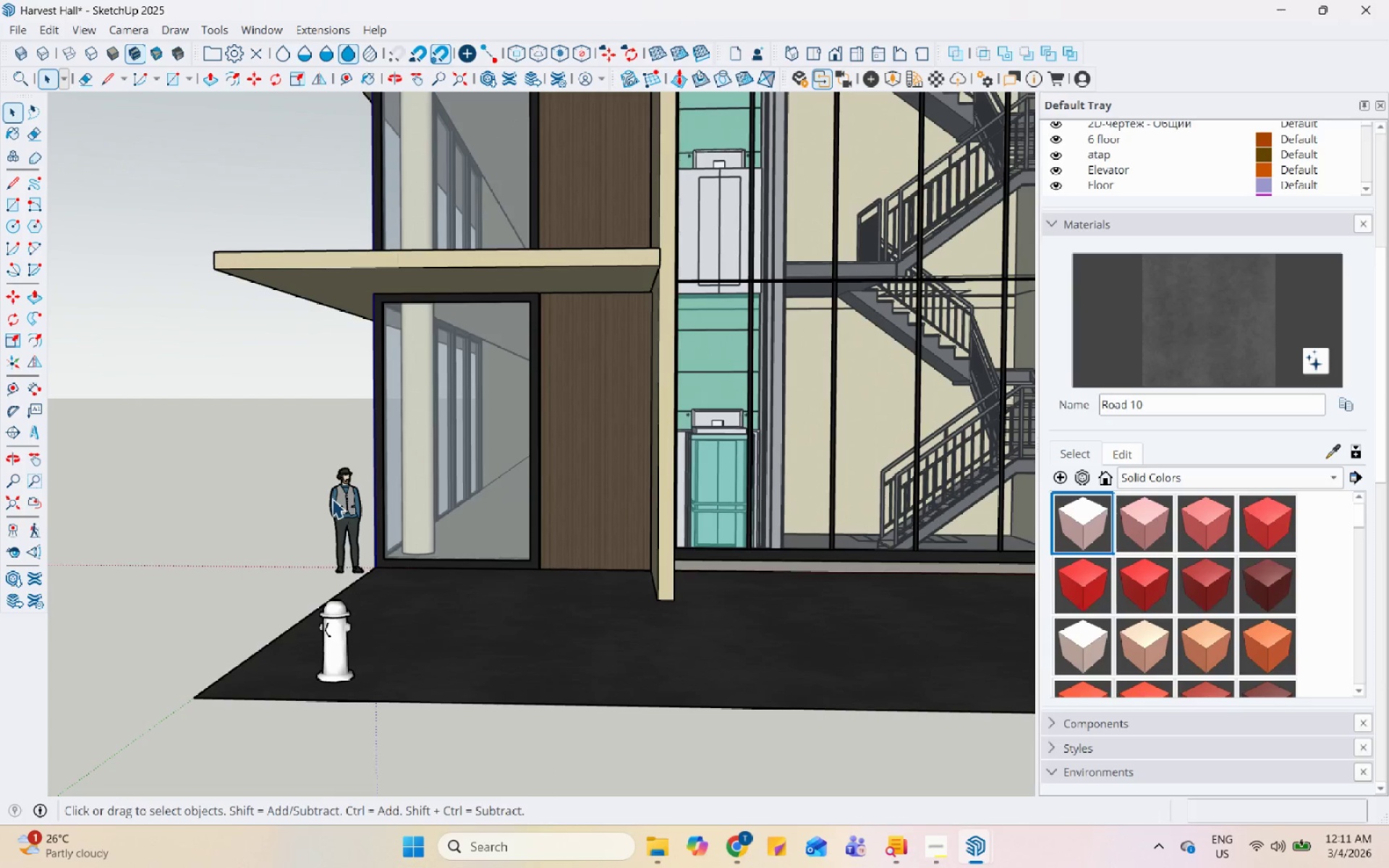 
scroll: coordinate [292, 498], scroll_direction: up, amount: 5.0
 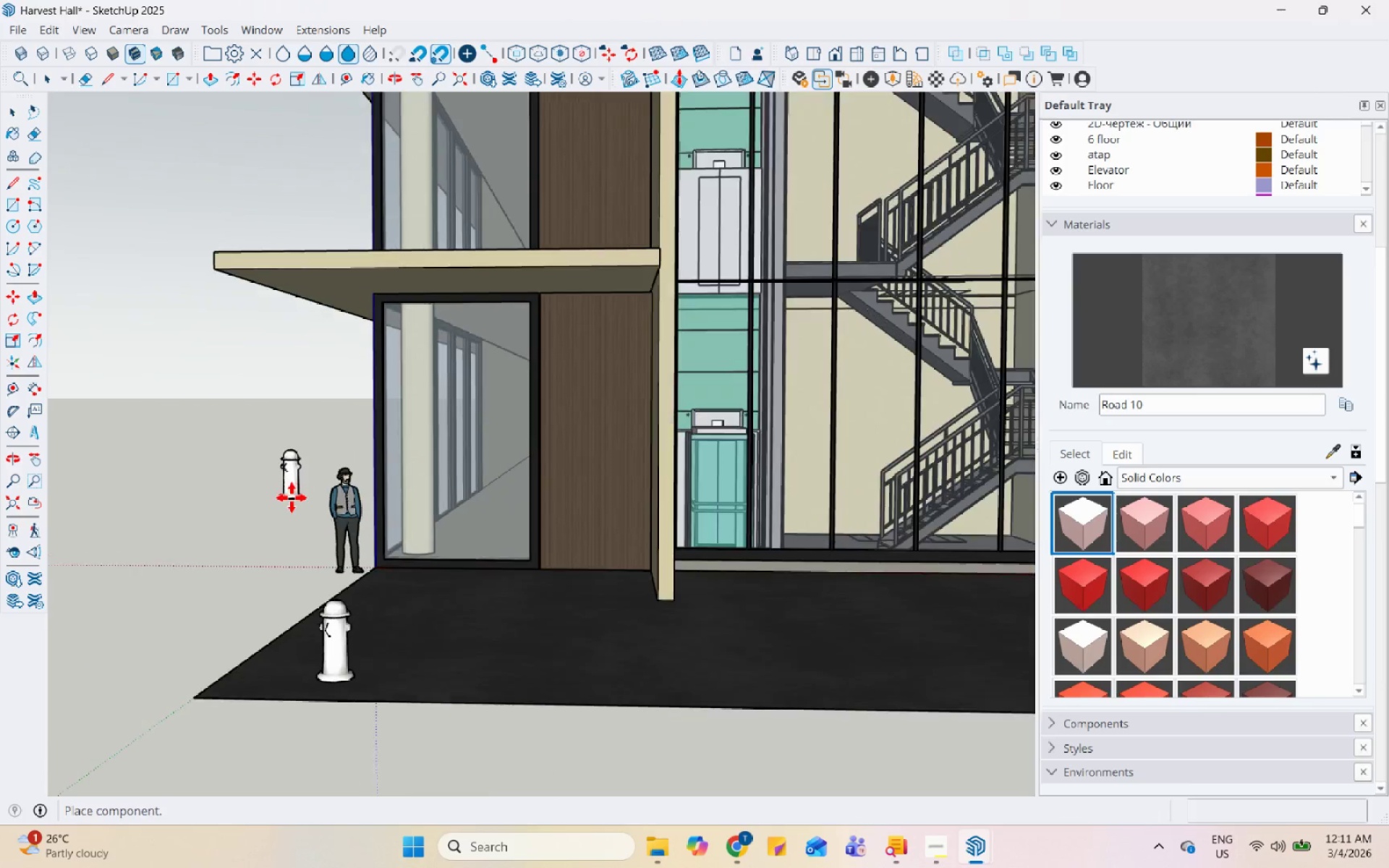 
right_click([332, 498])
 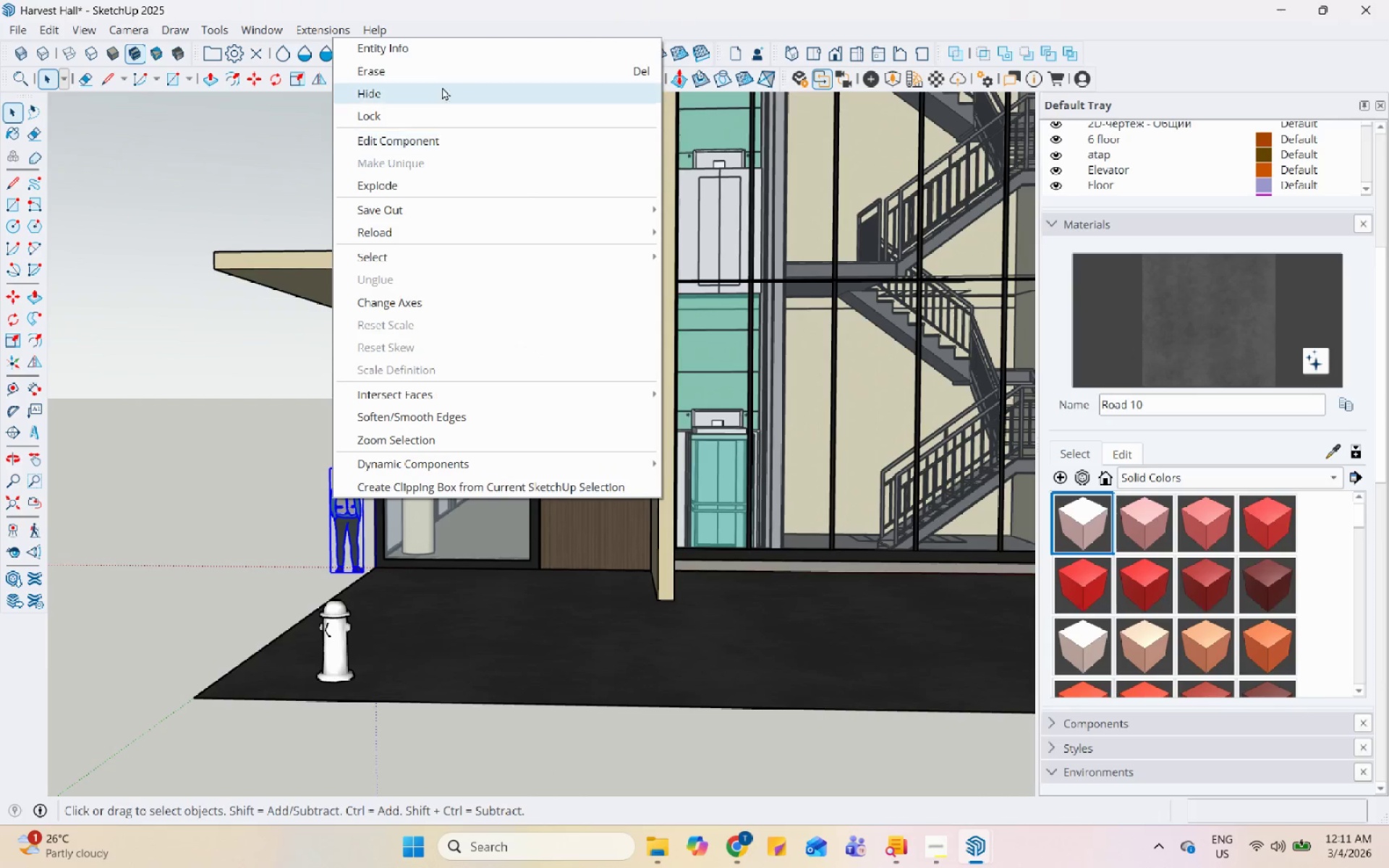 
left_click([443, 67])
 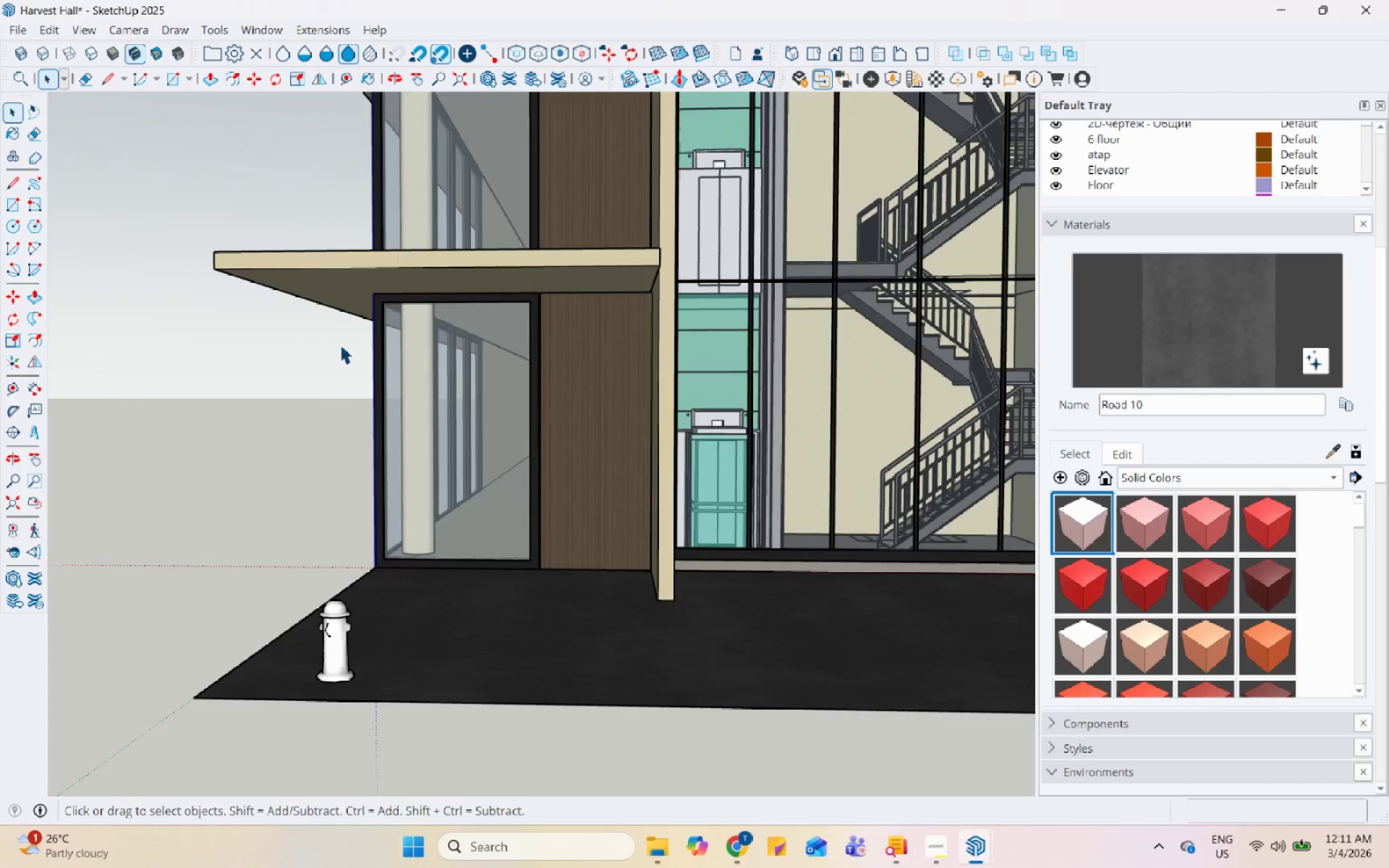 
scroll: coordinate [876, 618], scroll_direction: down, amount: 10.0
 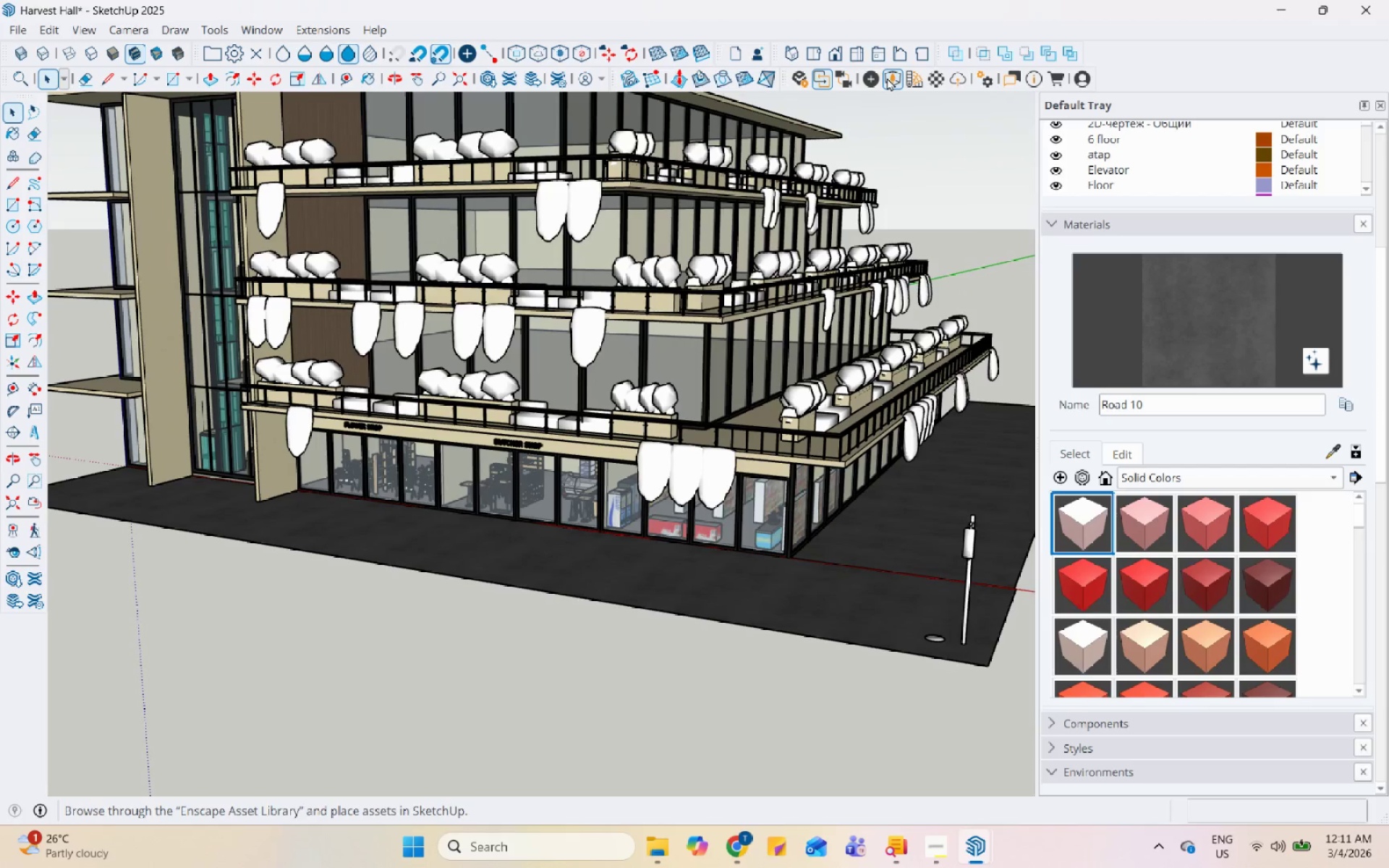 
left_click([887, 77])
 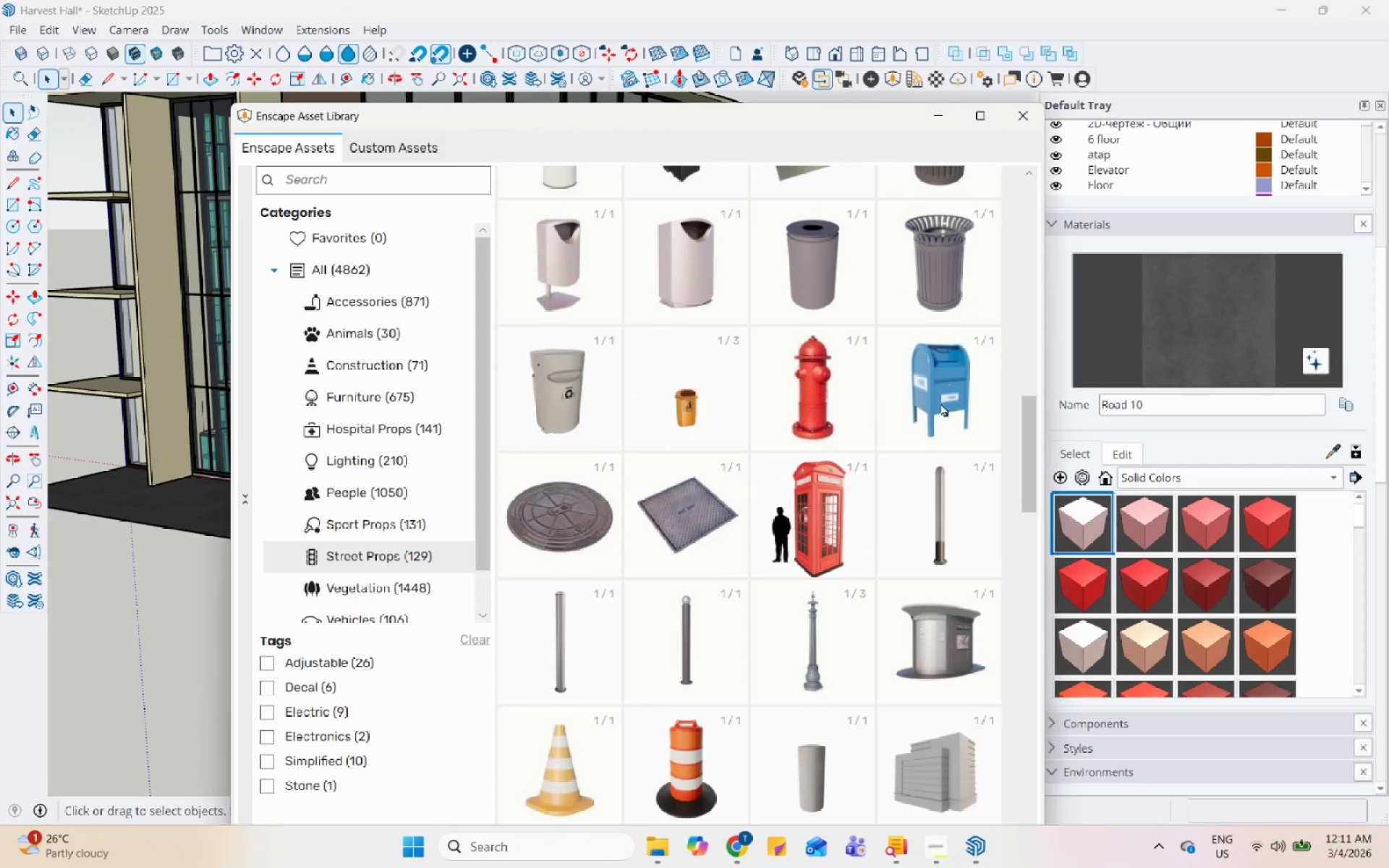 
scroll: coordinate [941, 403], scroll_direction: up, amount: 3.0
 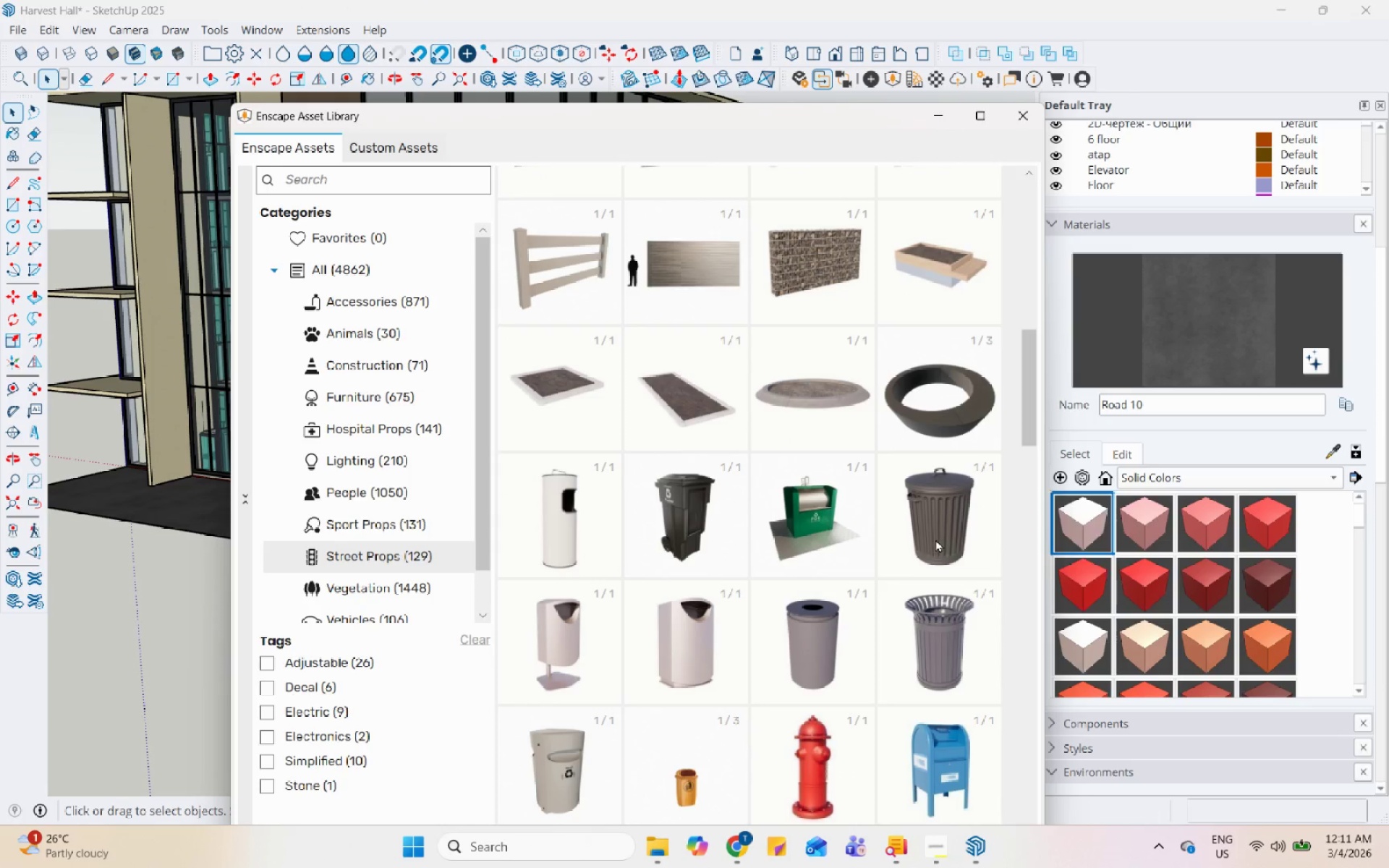 
double_click([936, 526])
 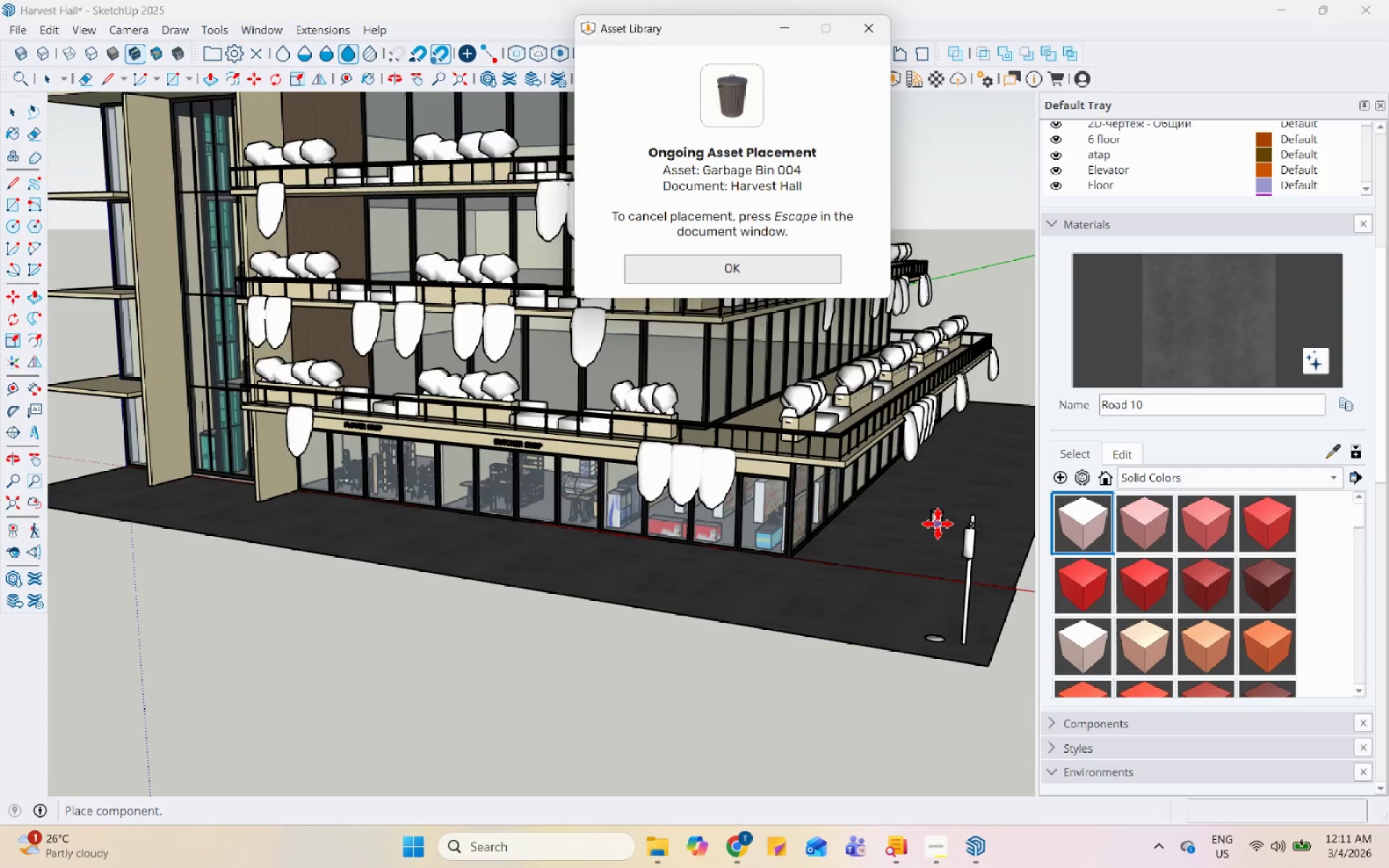 
scroll: coordinate [616, 575], scroll_direction: up, amount: 13.0
 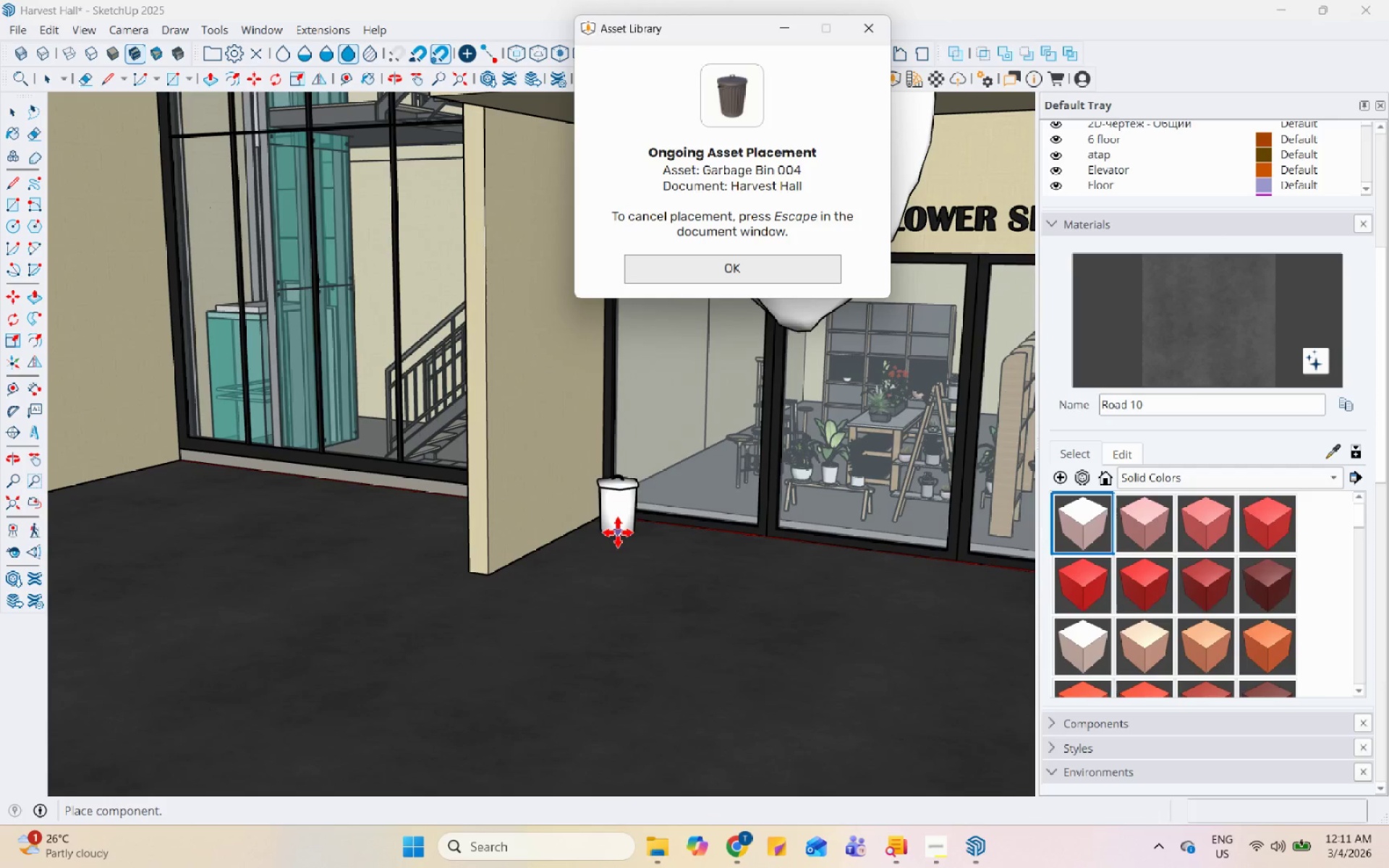 
left_click([614, 536])
 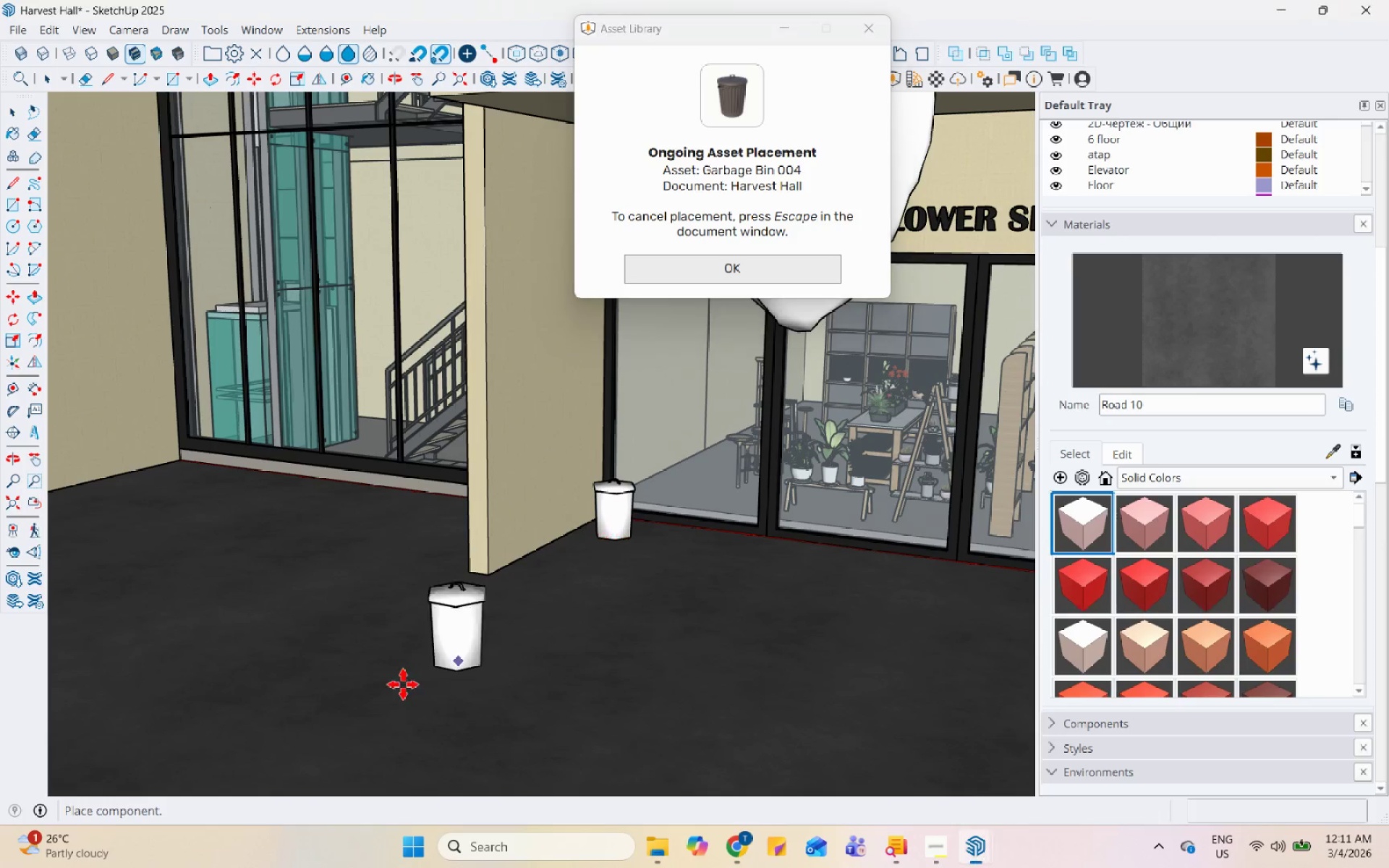 
key(Space)
 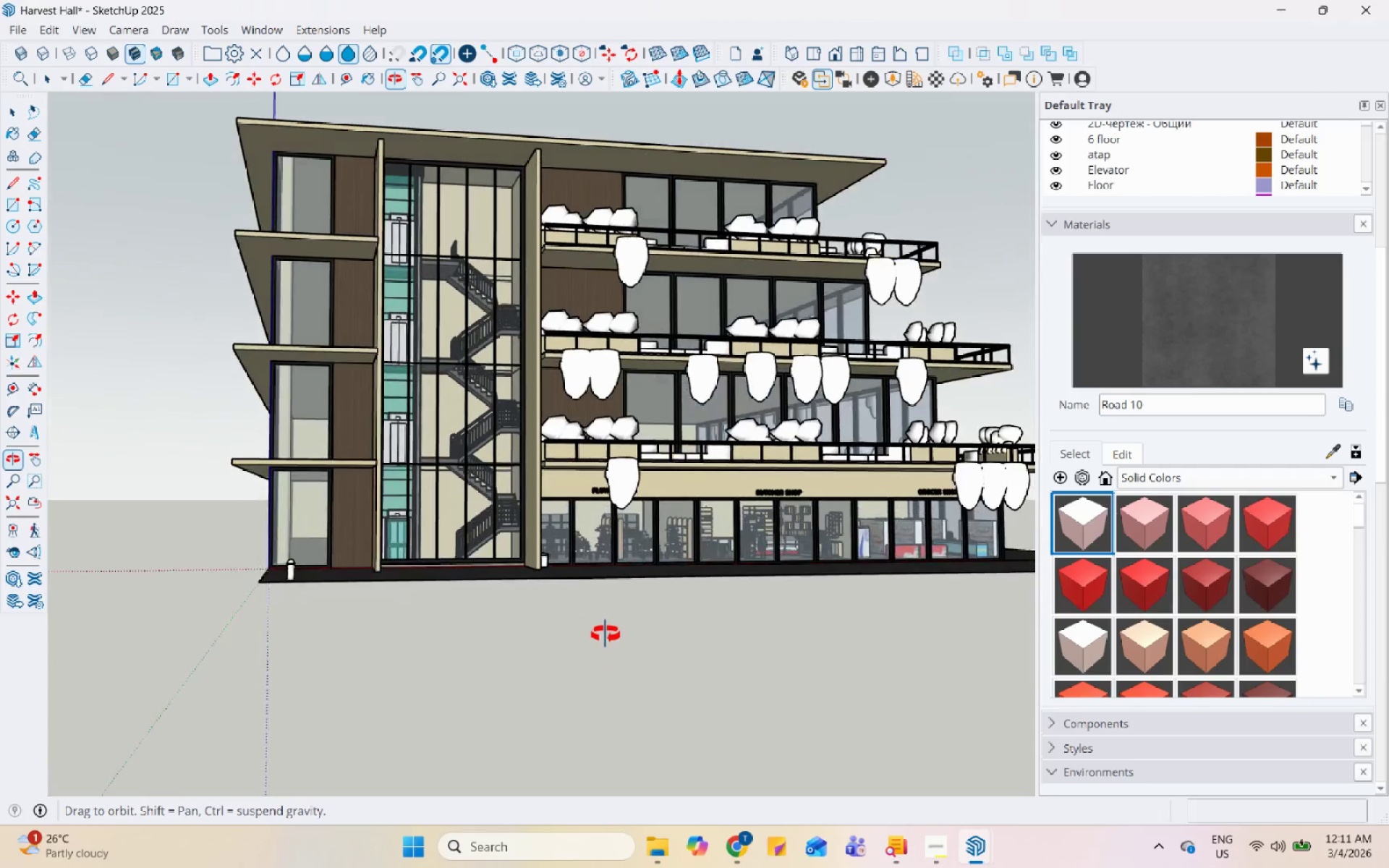 
scroll: coordinate [562, 579], scroll_direction: down, amount: 18.0
 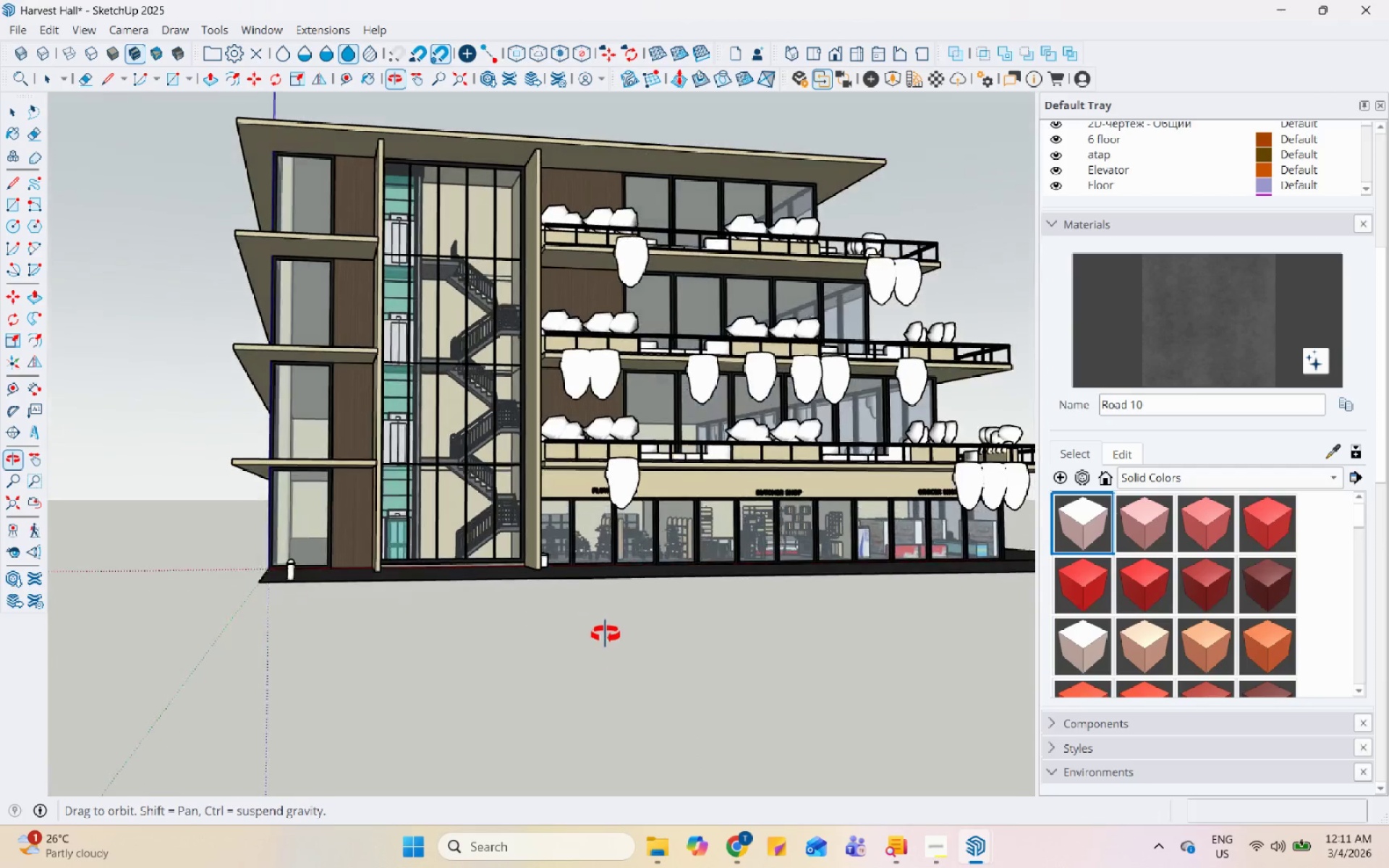 
key(Control+S)
 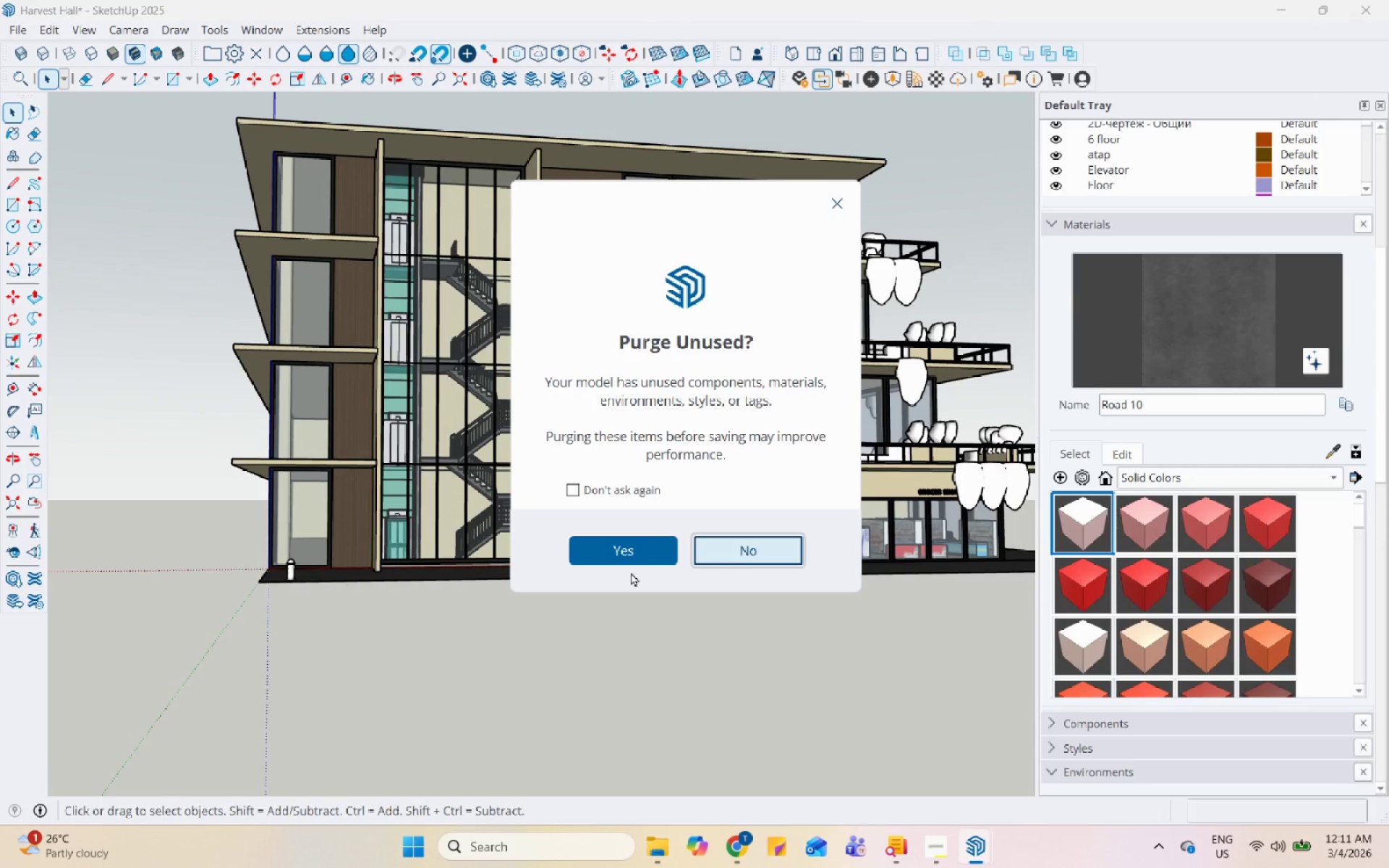 
left_click([624, 547])
 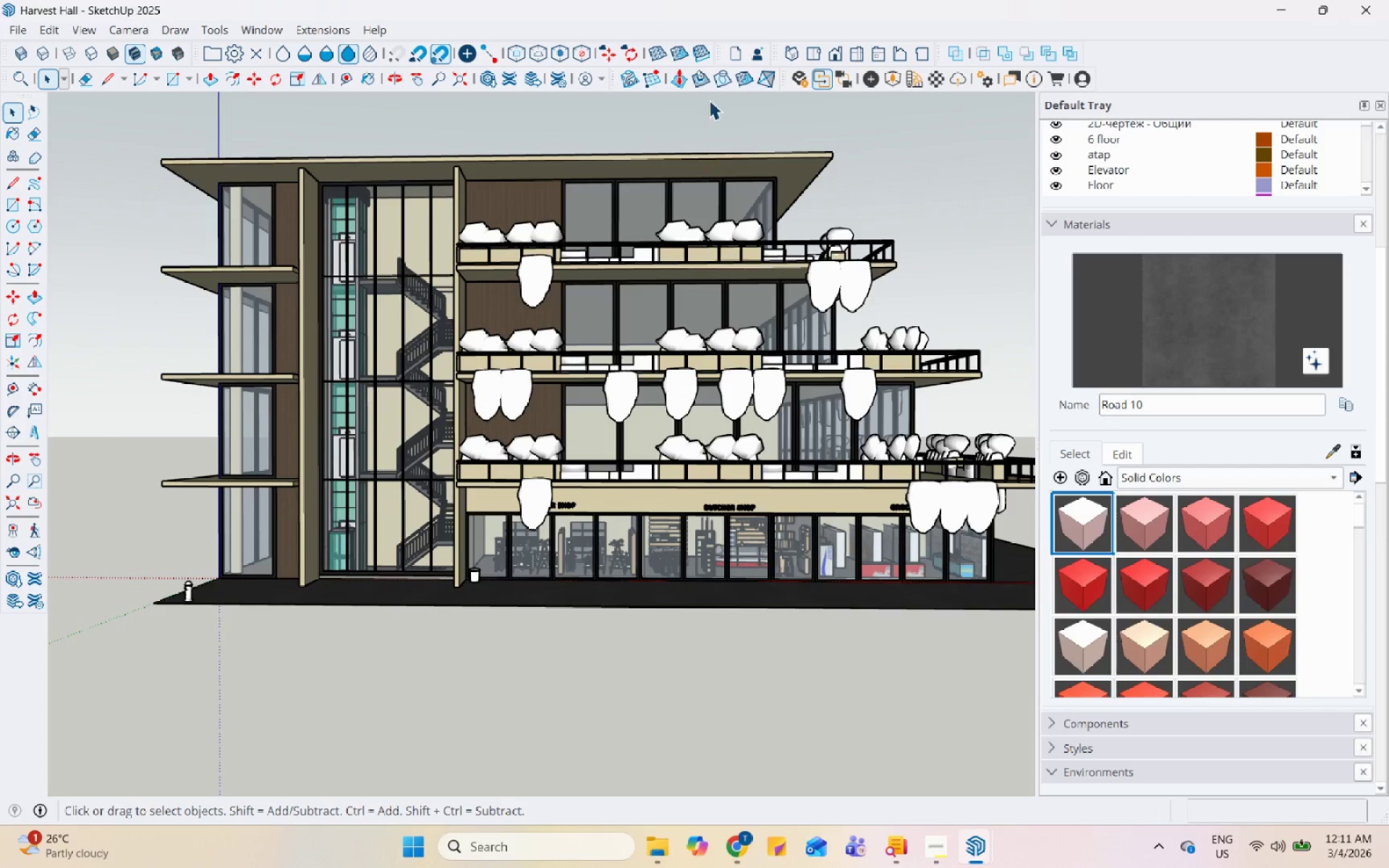 
left_click([802, 80])
 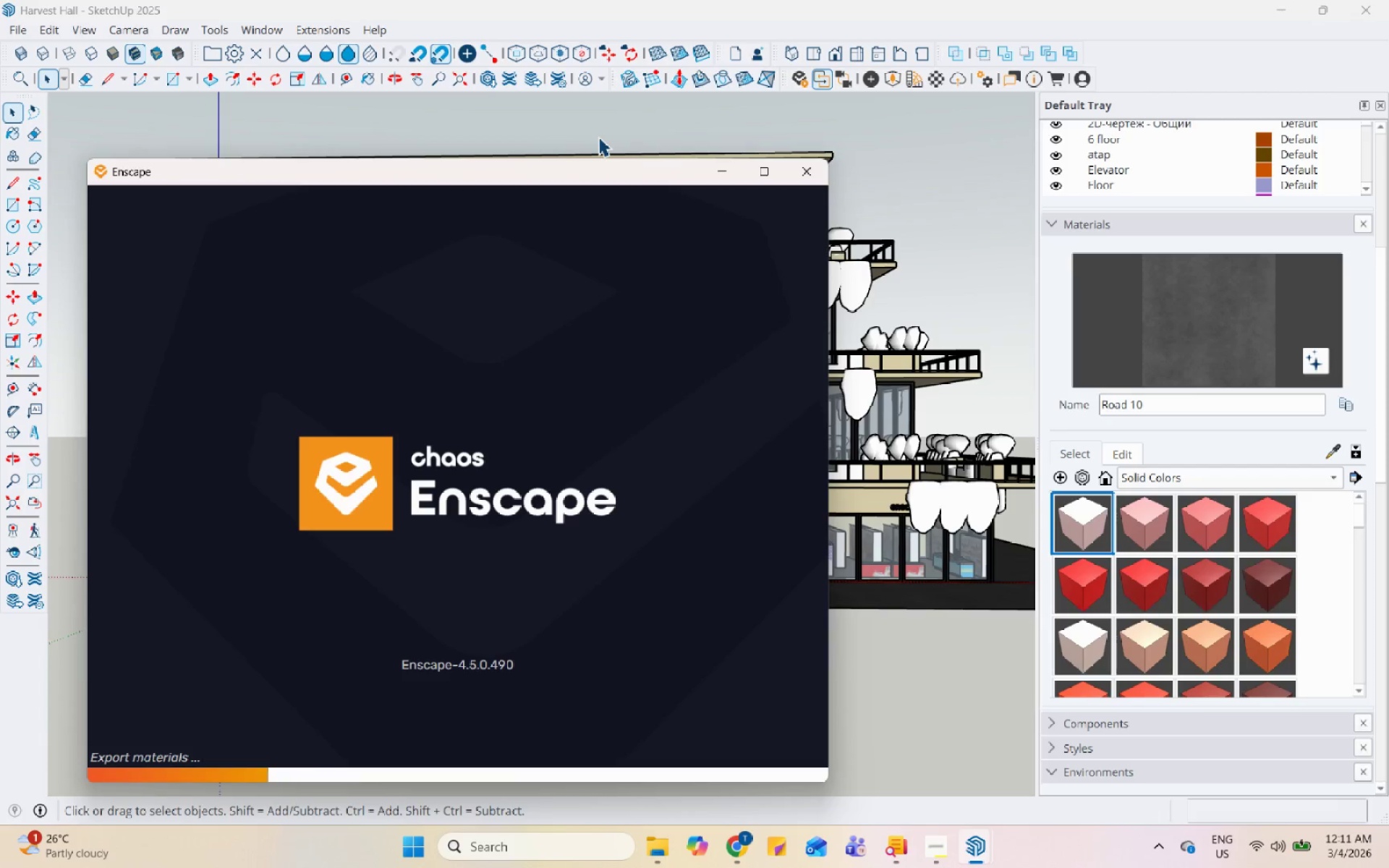 
wait(13.08)
 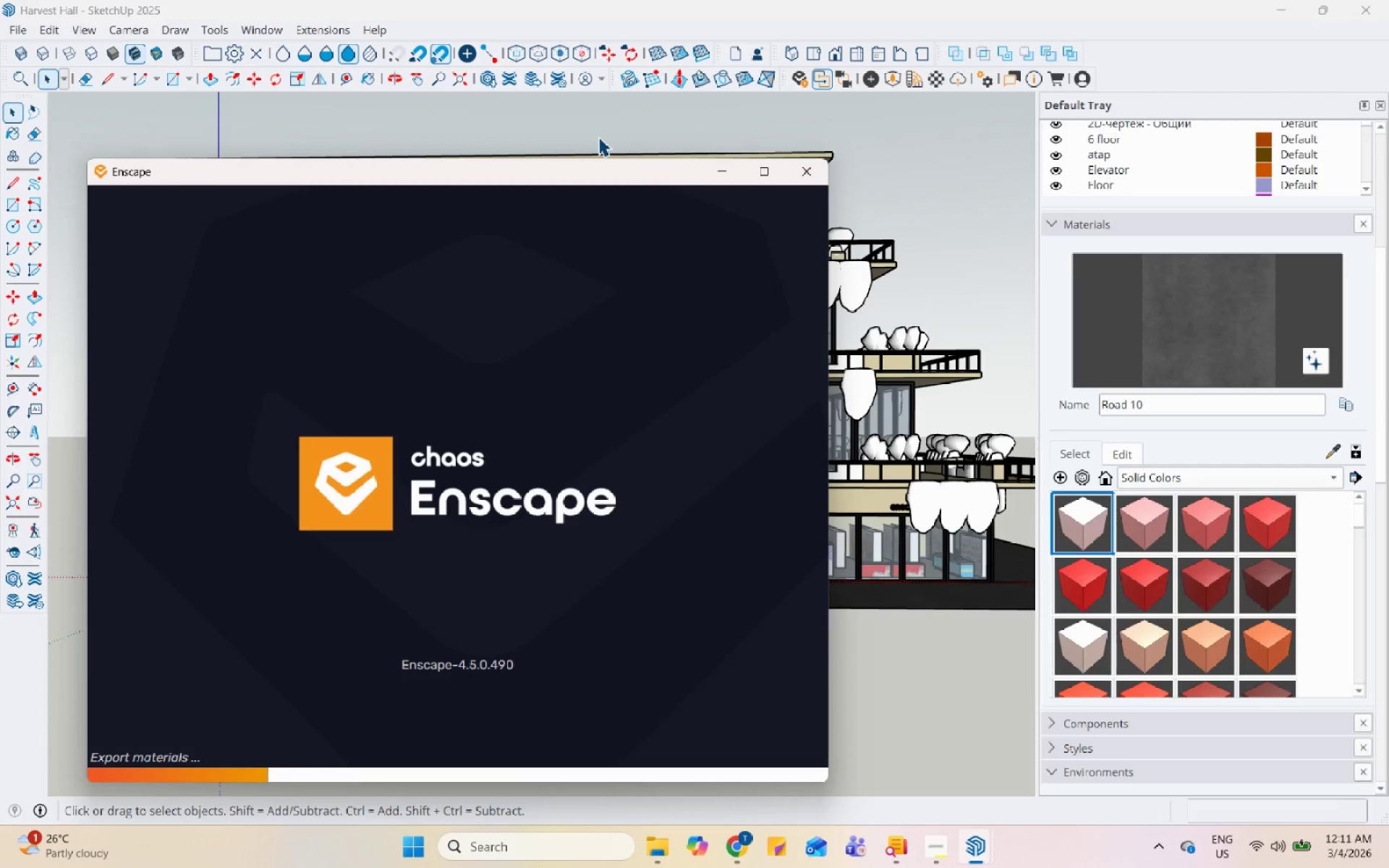 
left_click([925, 841])